 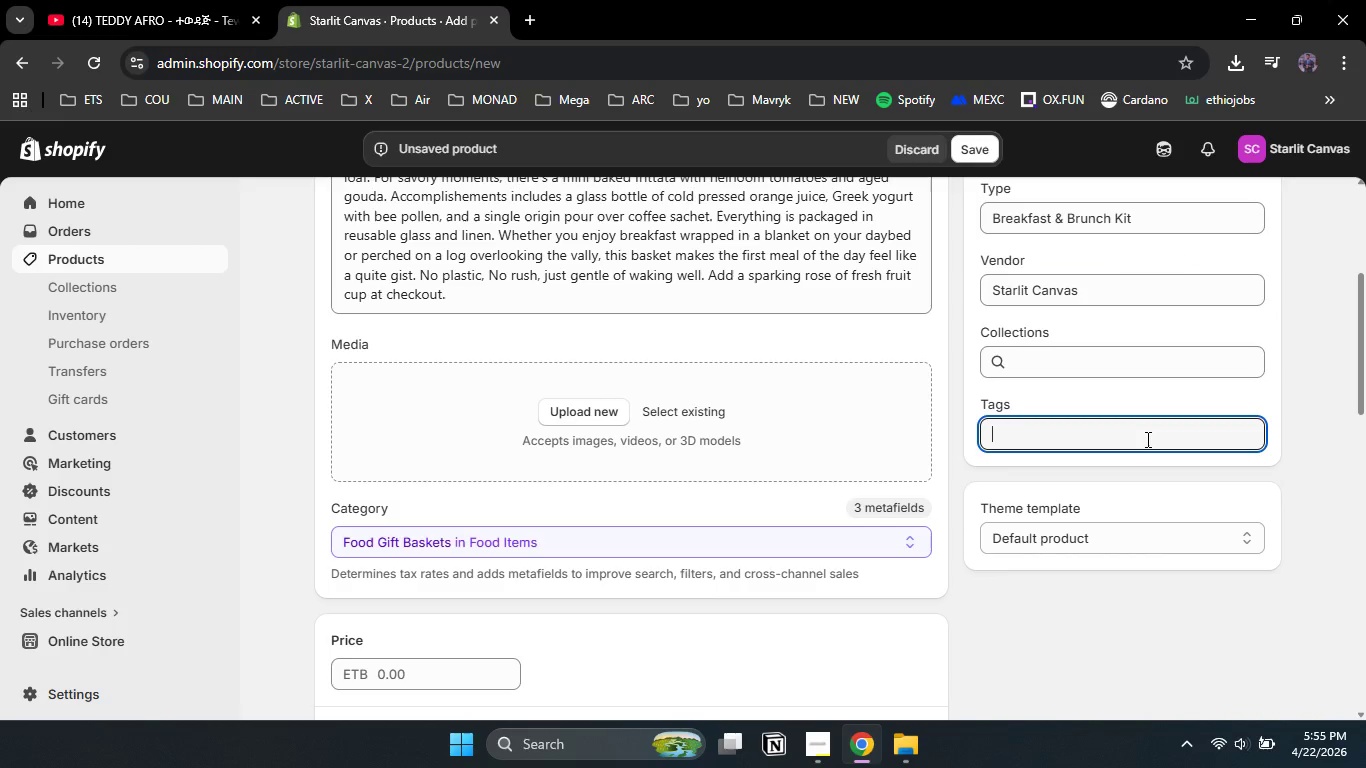 
key(F)
 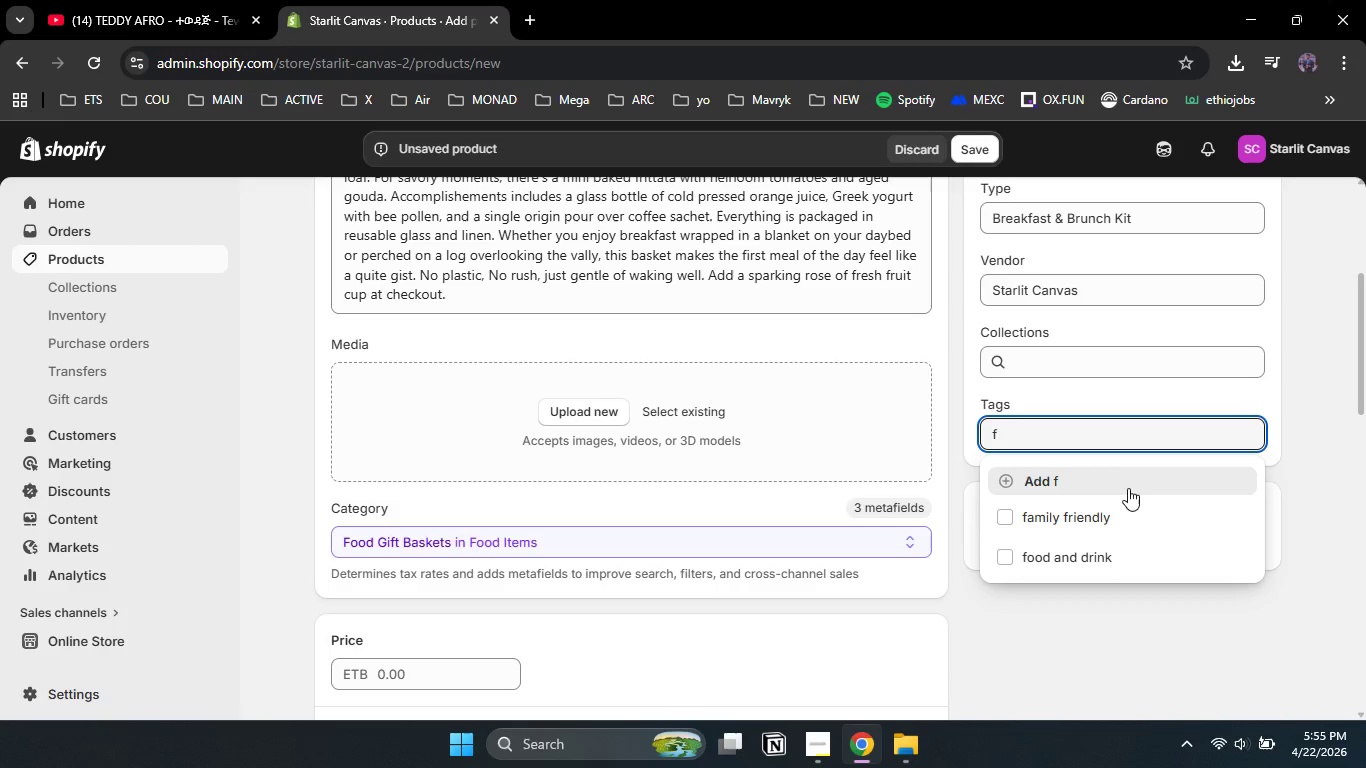 
left_click([1115, 555])
 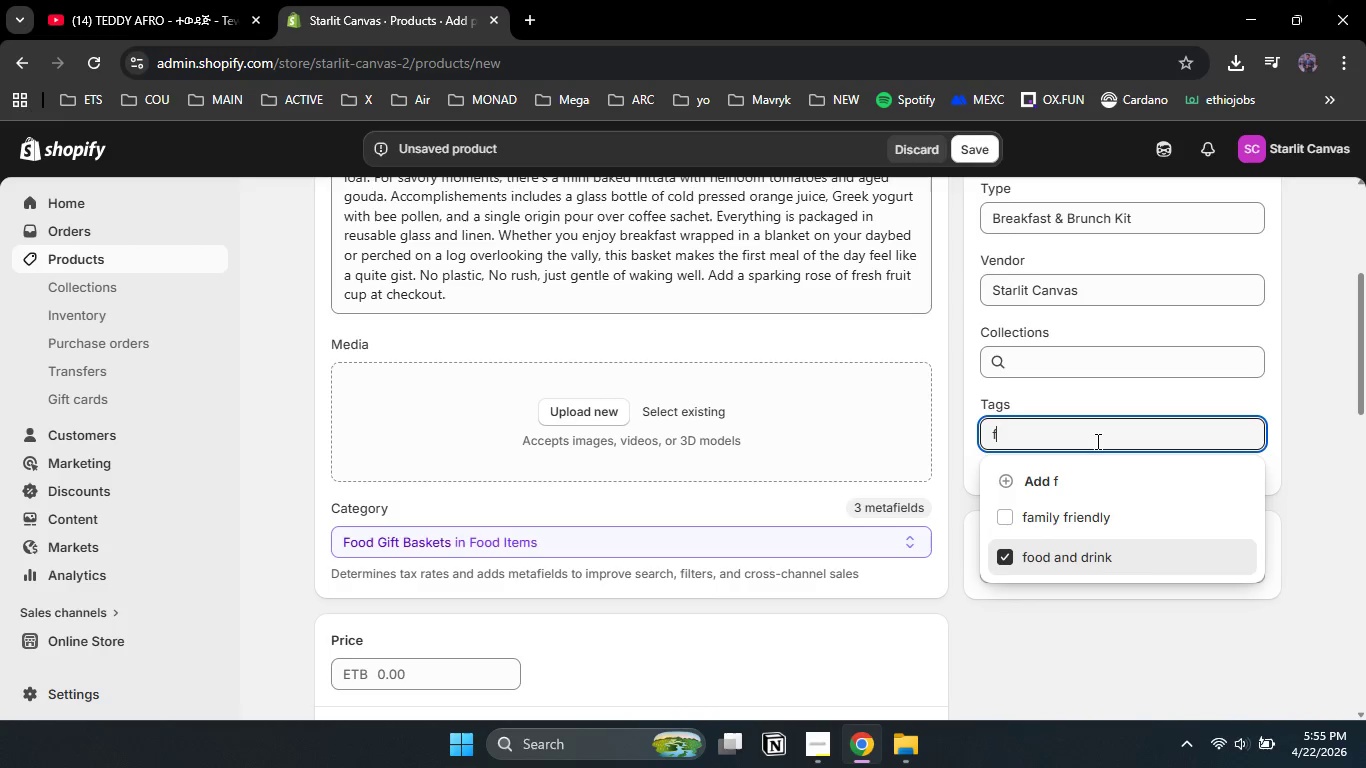 
left_click([1096, 441])
 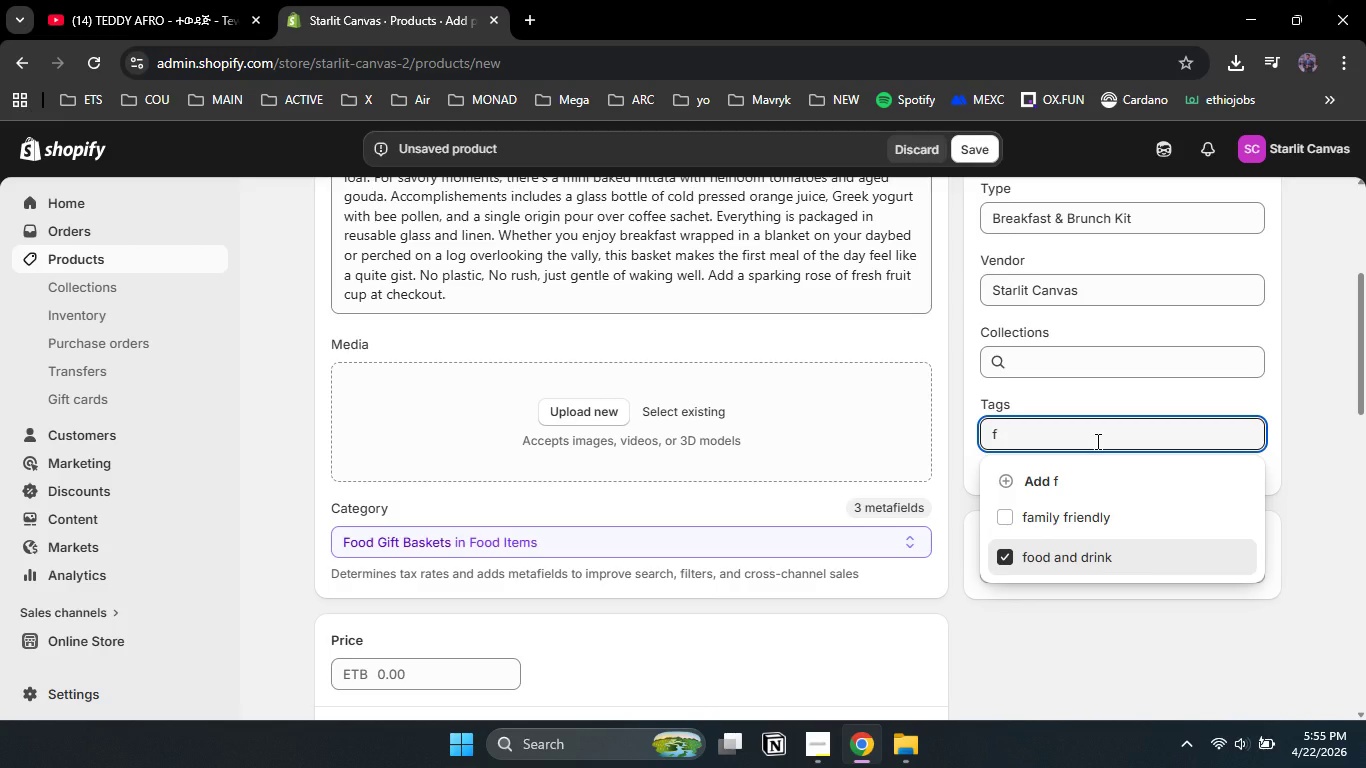 
key(Backspace)
type(morning t)
key(Backspace)
type(rui)
key(Backspace)
key(Backspace)
type(itual)
 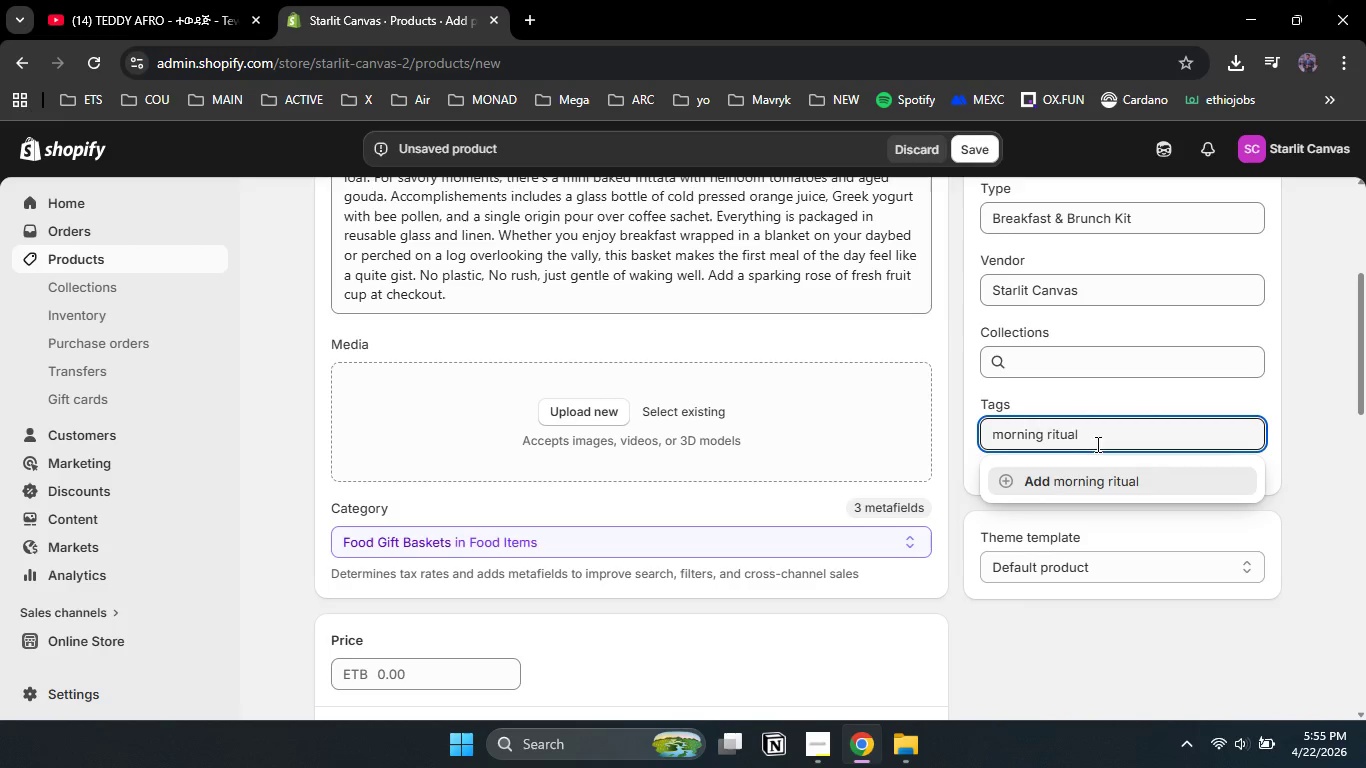 
left_click([1070, 483])
 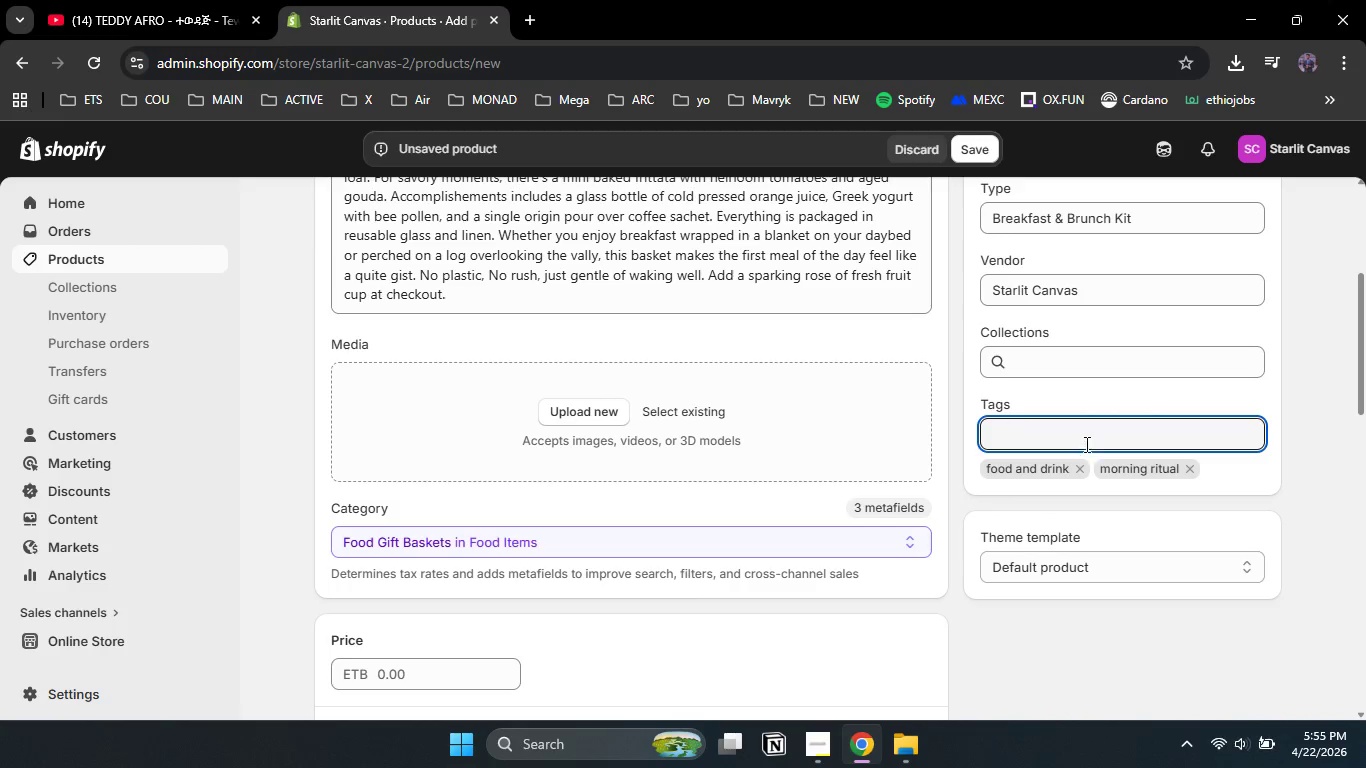 
type(ro)
 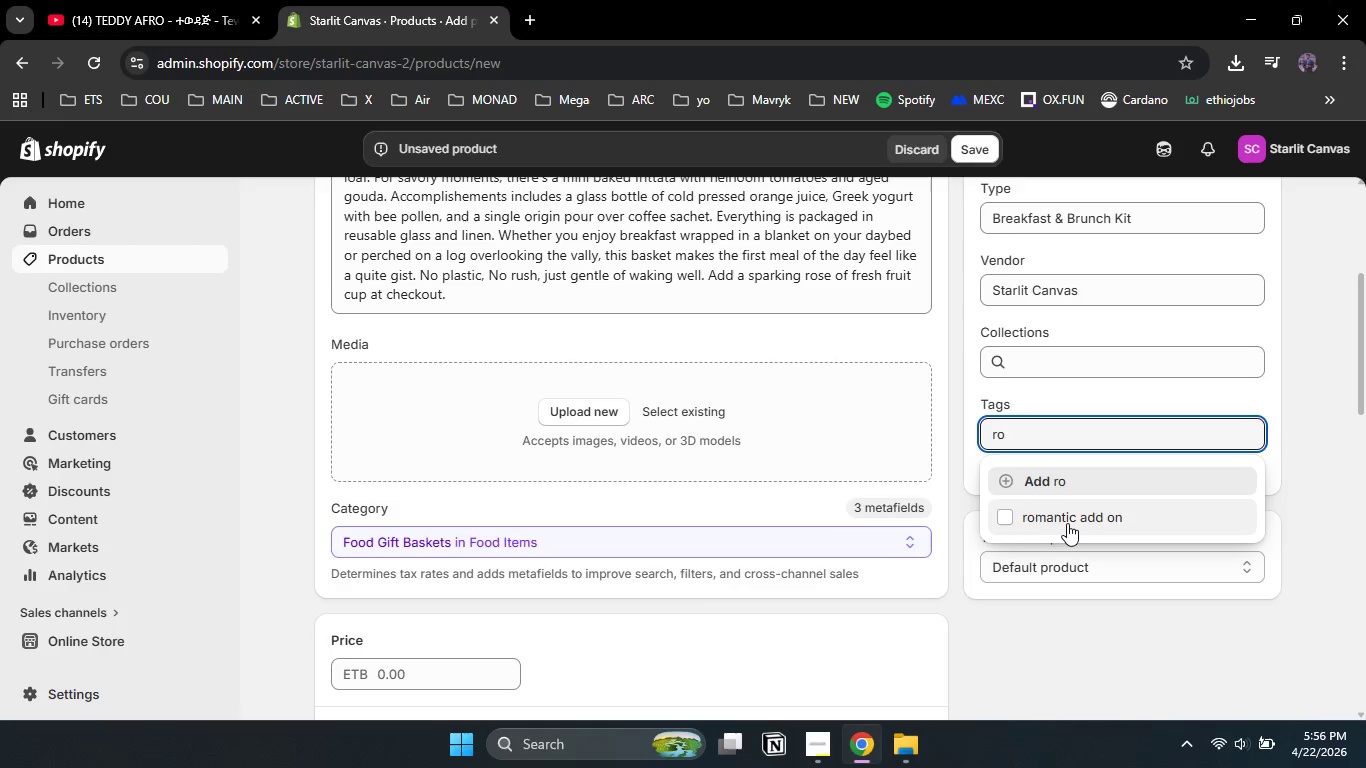 
left_click([1067, 523])
 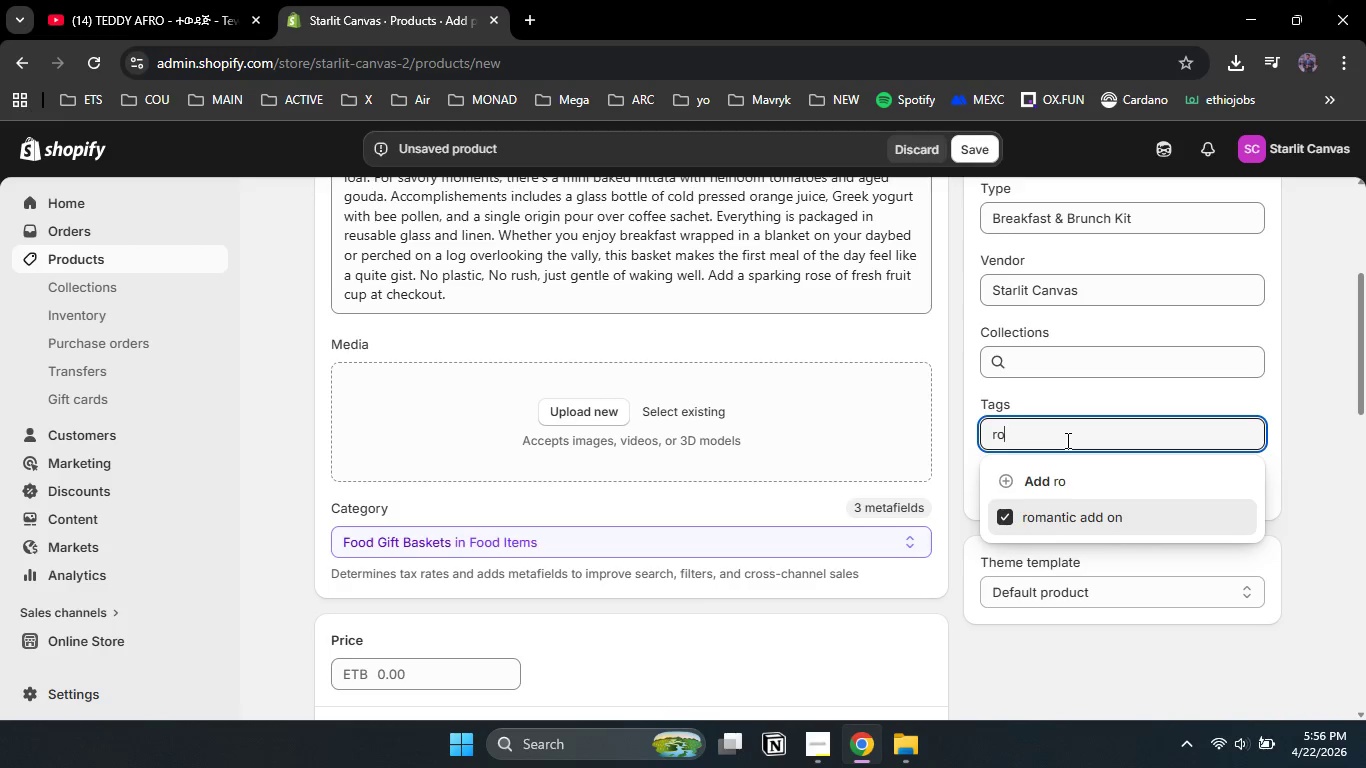 
left_click([1066, 440])
 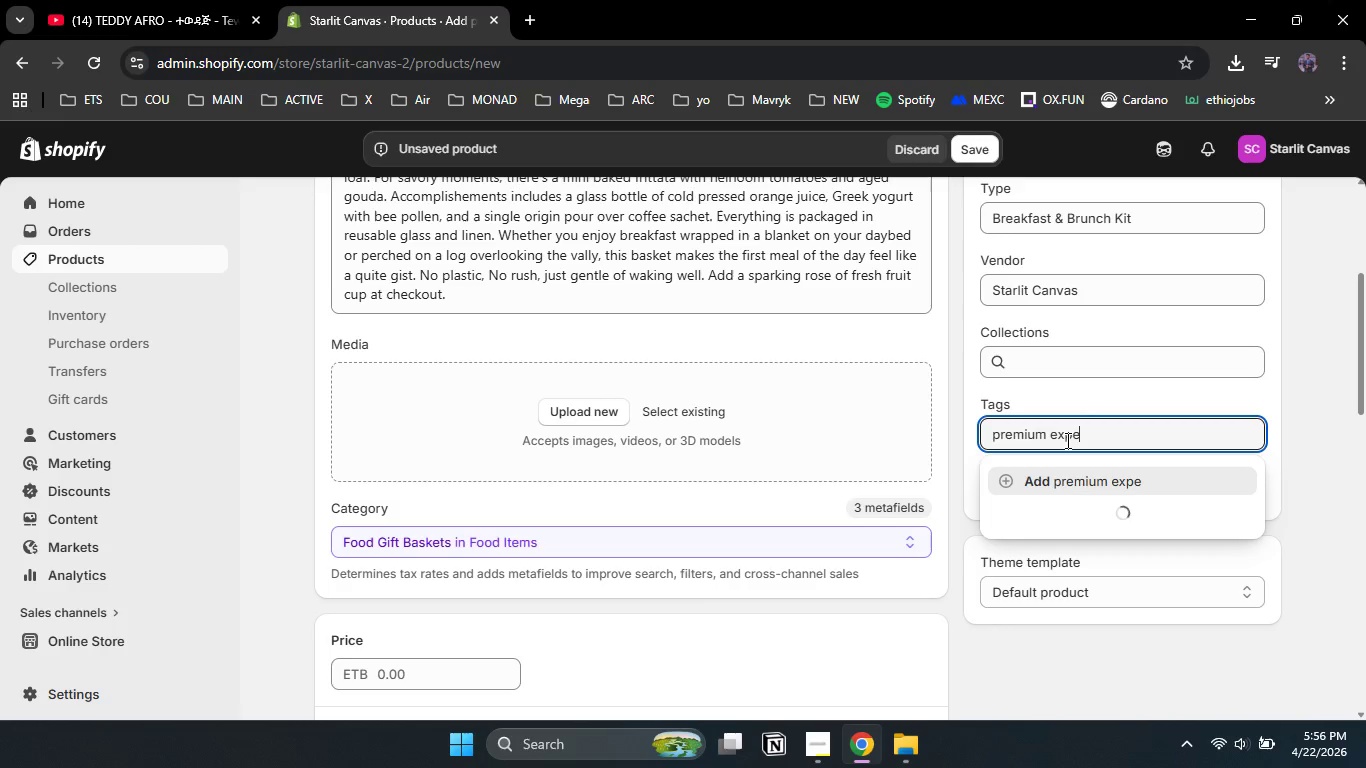 
key(Backspace)
key(Backspace)
type(premium experiance)
 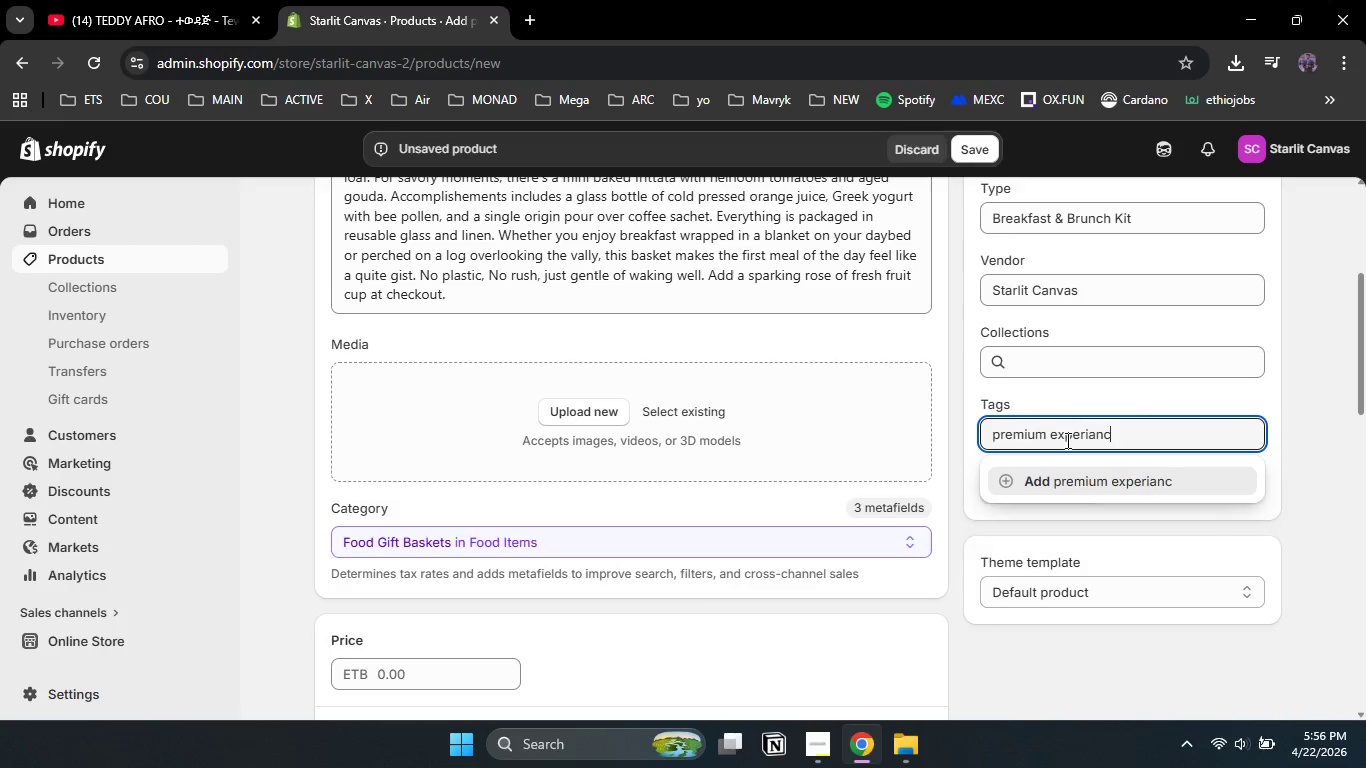 
left_click([1103, 431])
 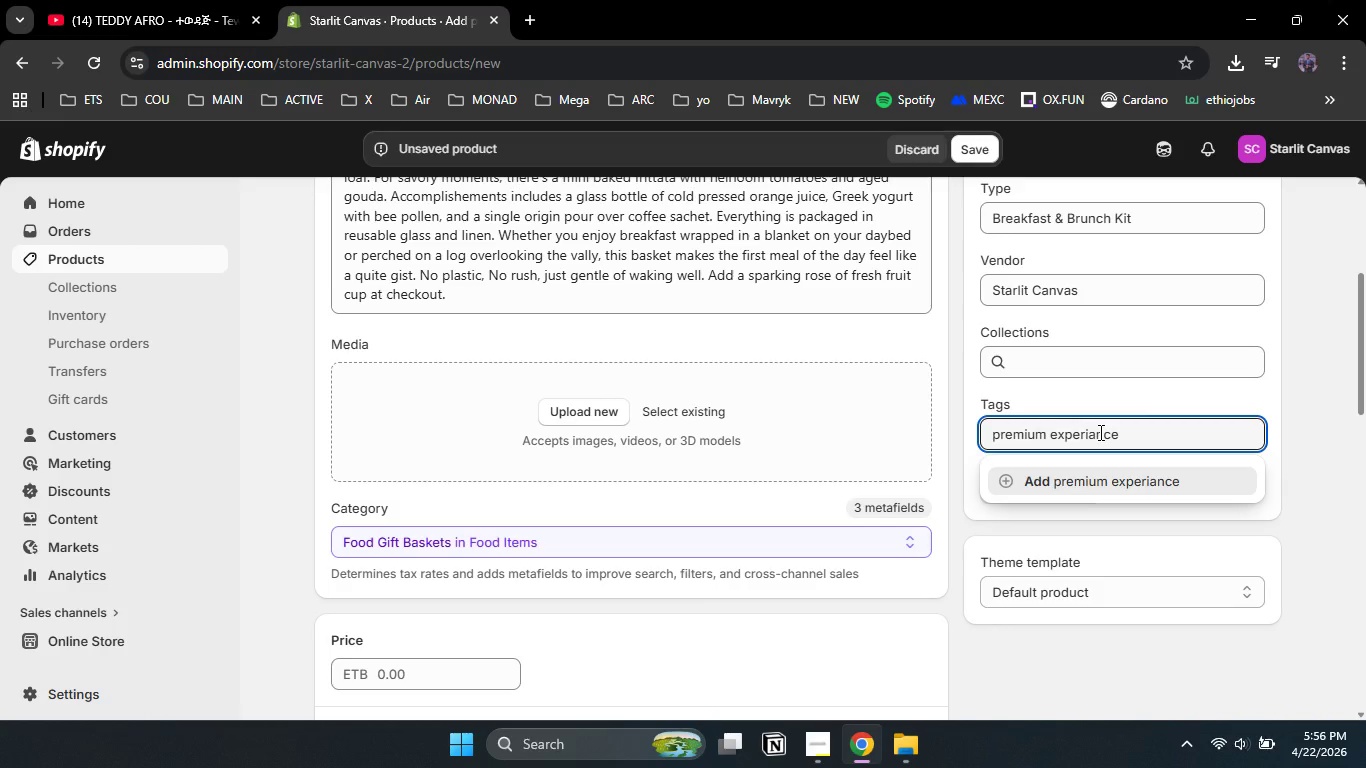 
key(ArrowLeft)
 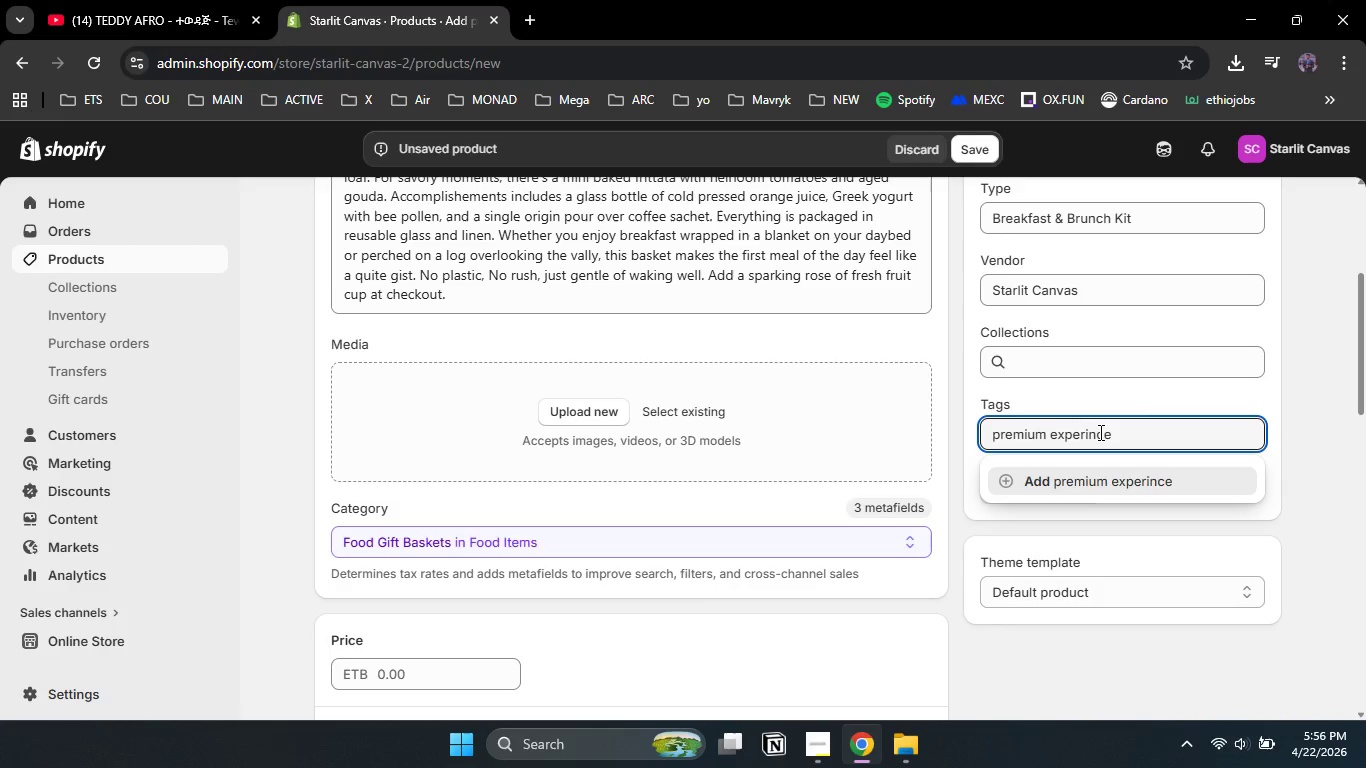 
key(Backspace)
 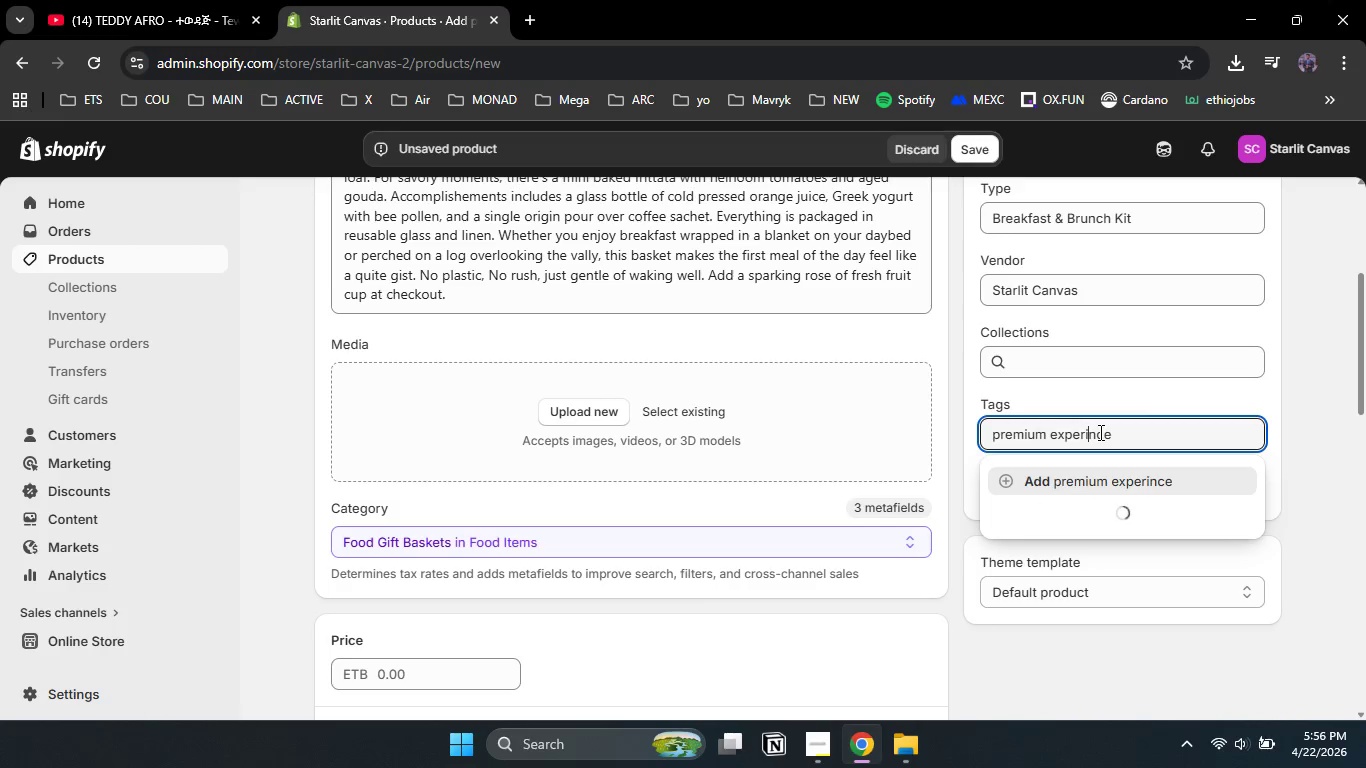 
key(E)
 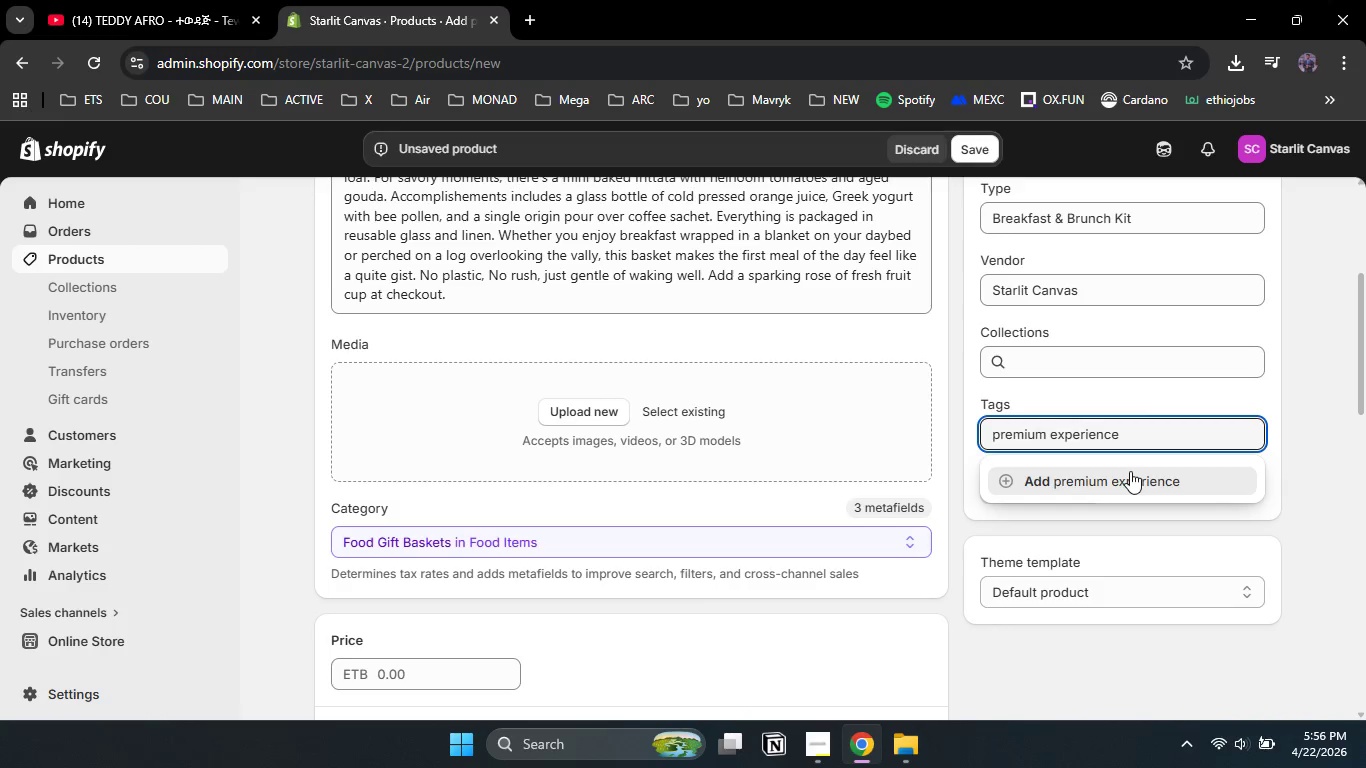 
left_click([1130, 471])
 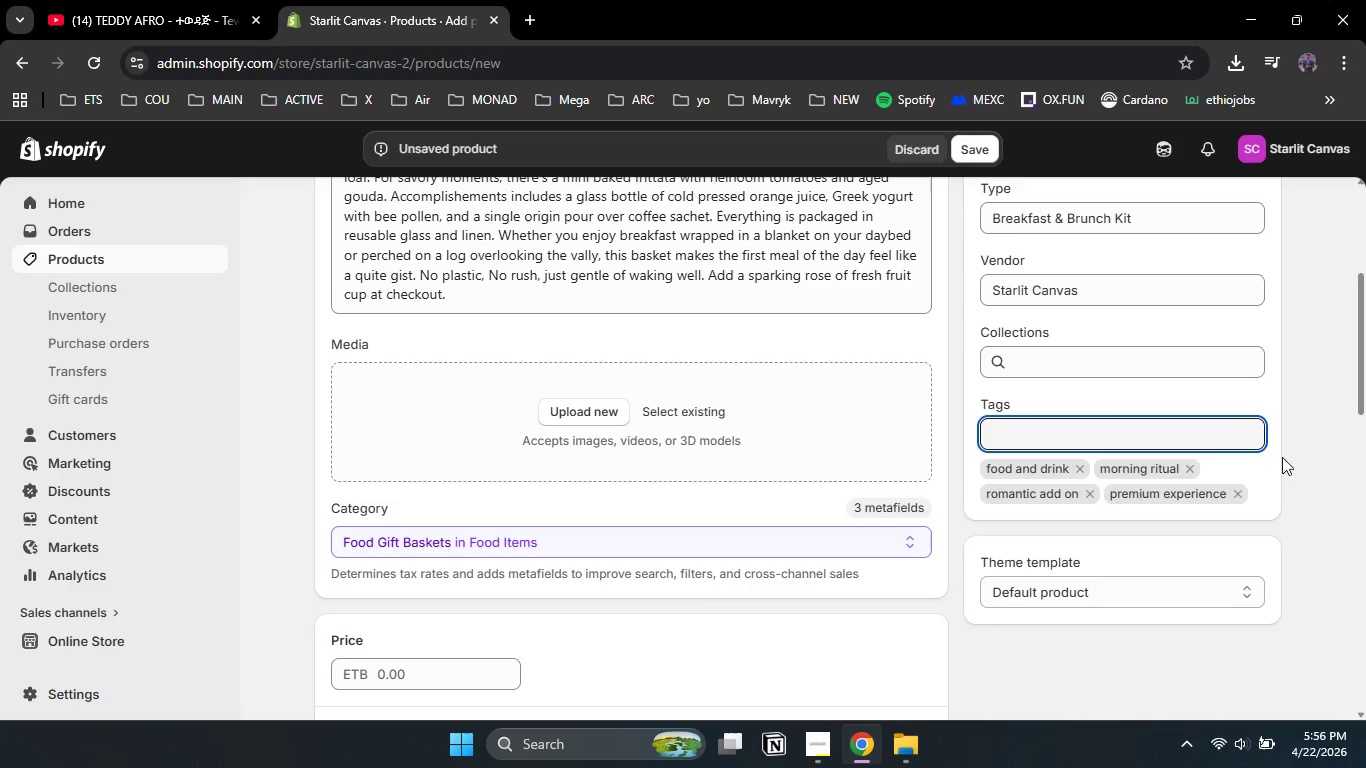 
left_click_drag(start_coordinate=[1365, 379], to_coordinate=[1365, 501])
 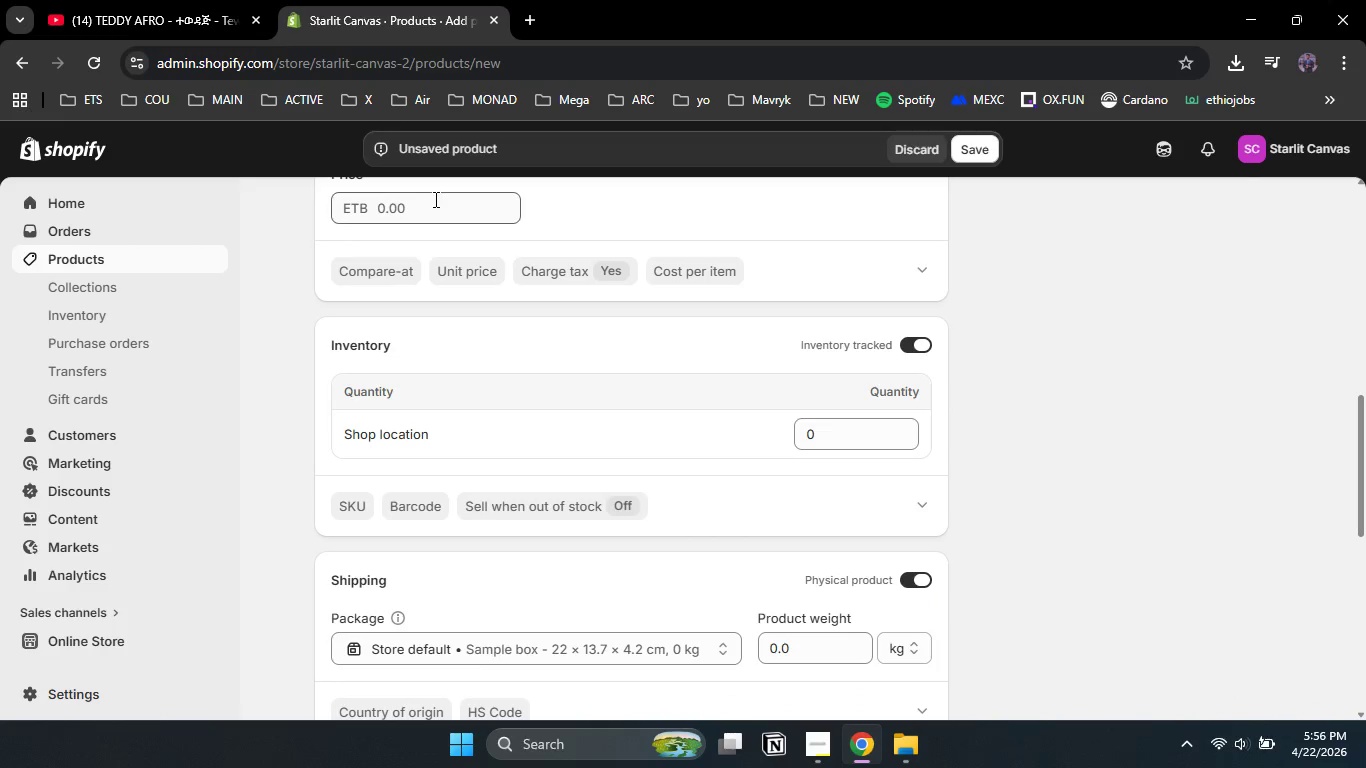 
left_click([434, 199])
 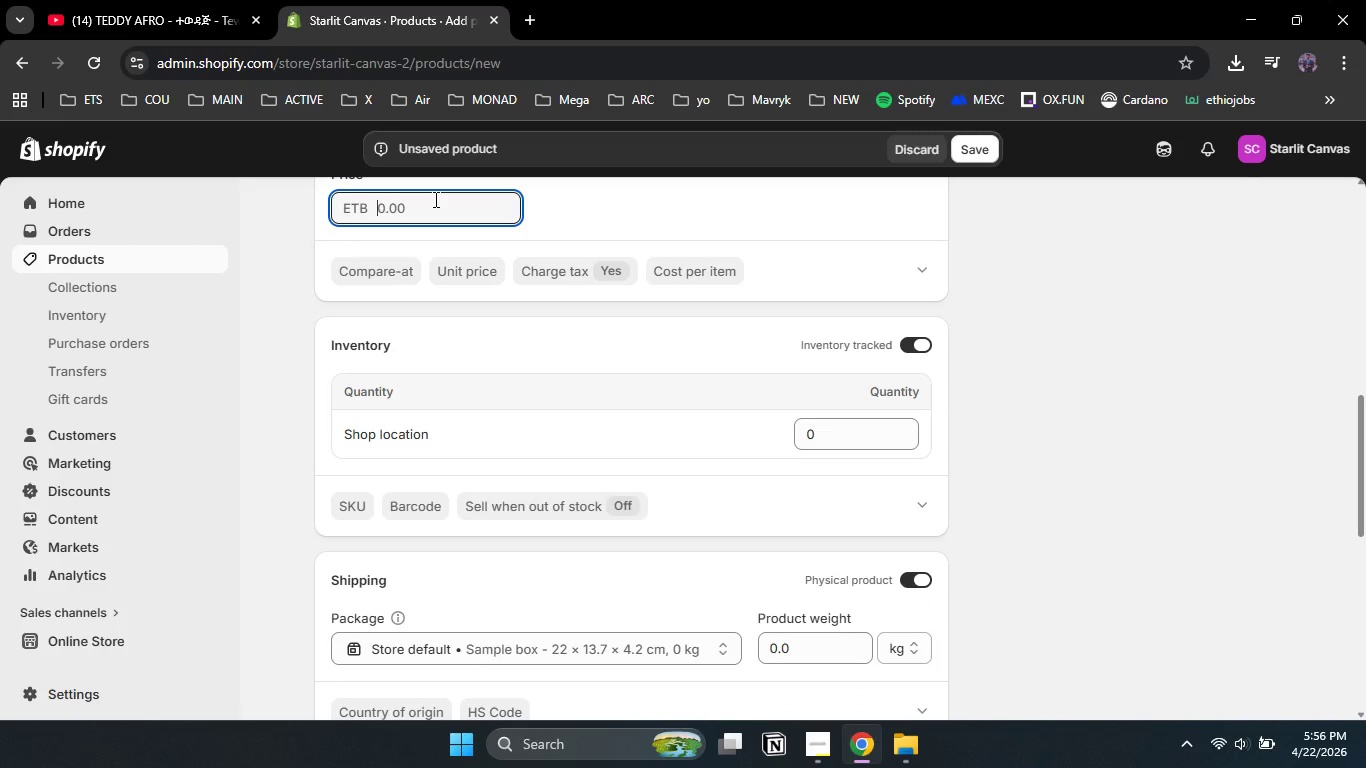 
key(Numpad6)
 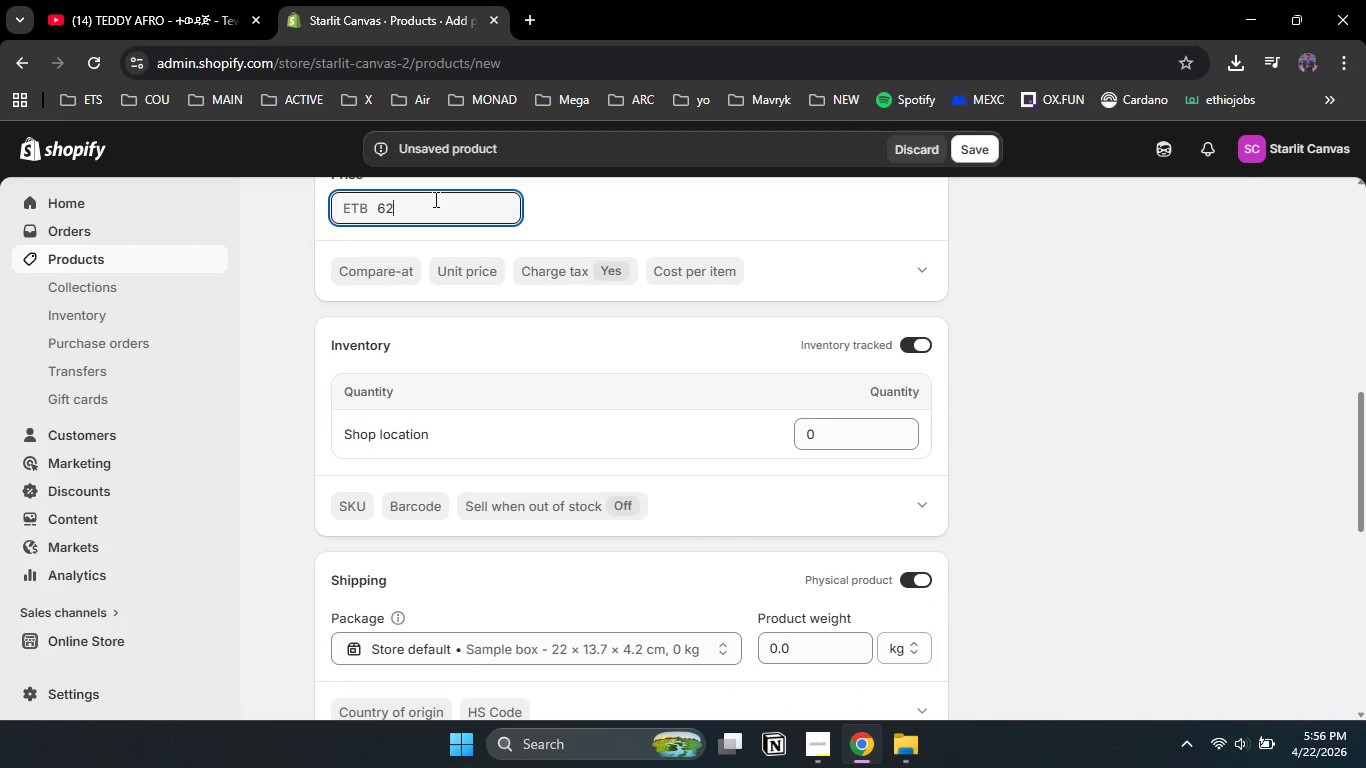 
key(Numpad2)
 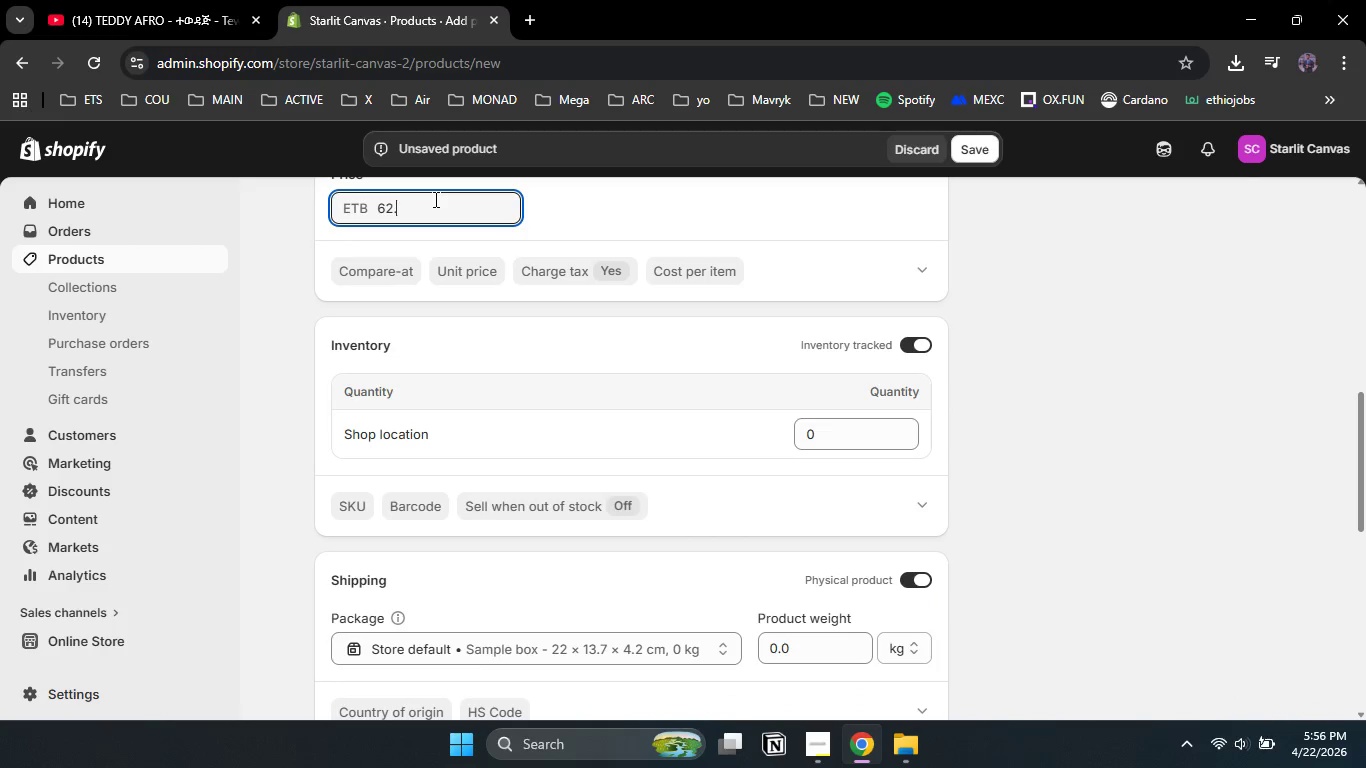 
key(NumpadDecimal)
 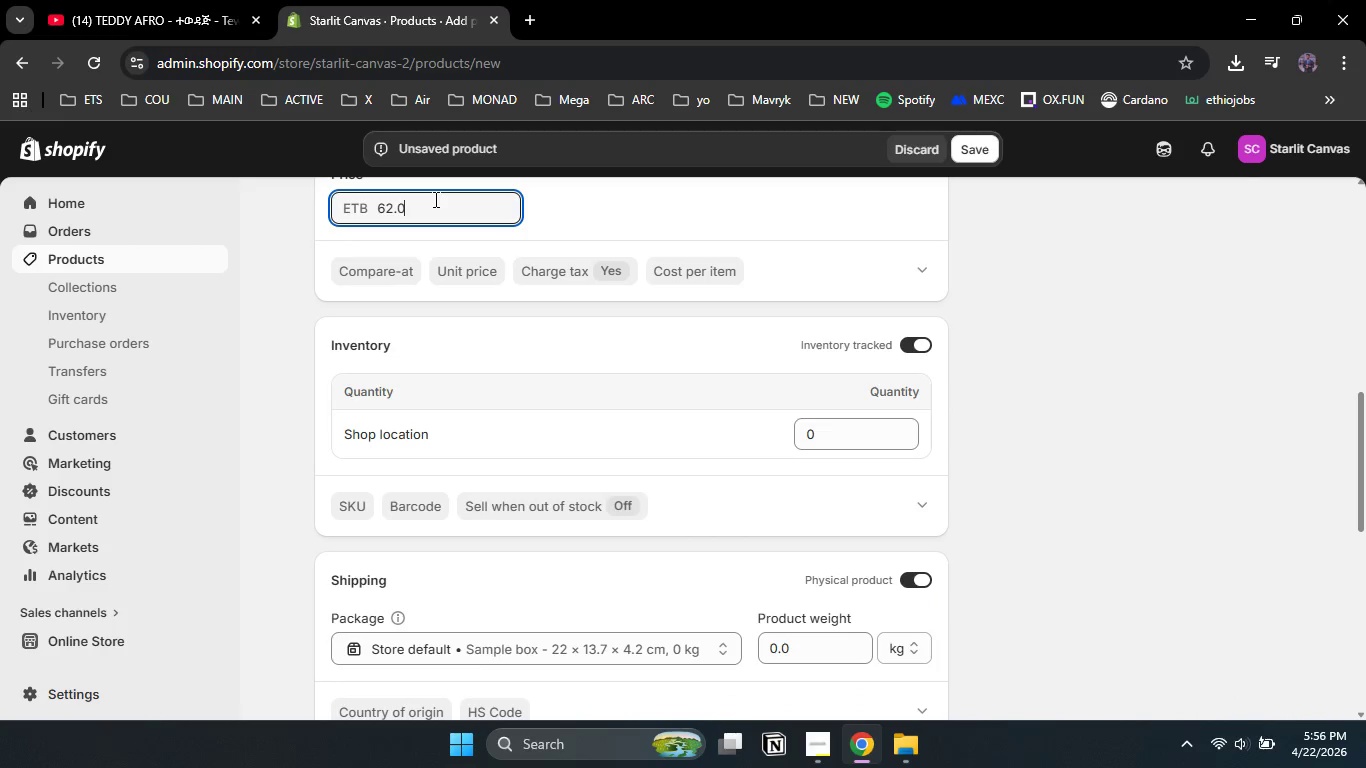 
key(Numpad0)
 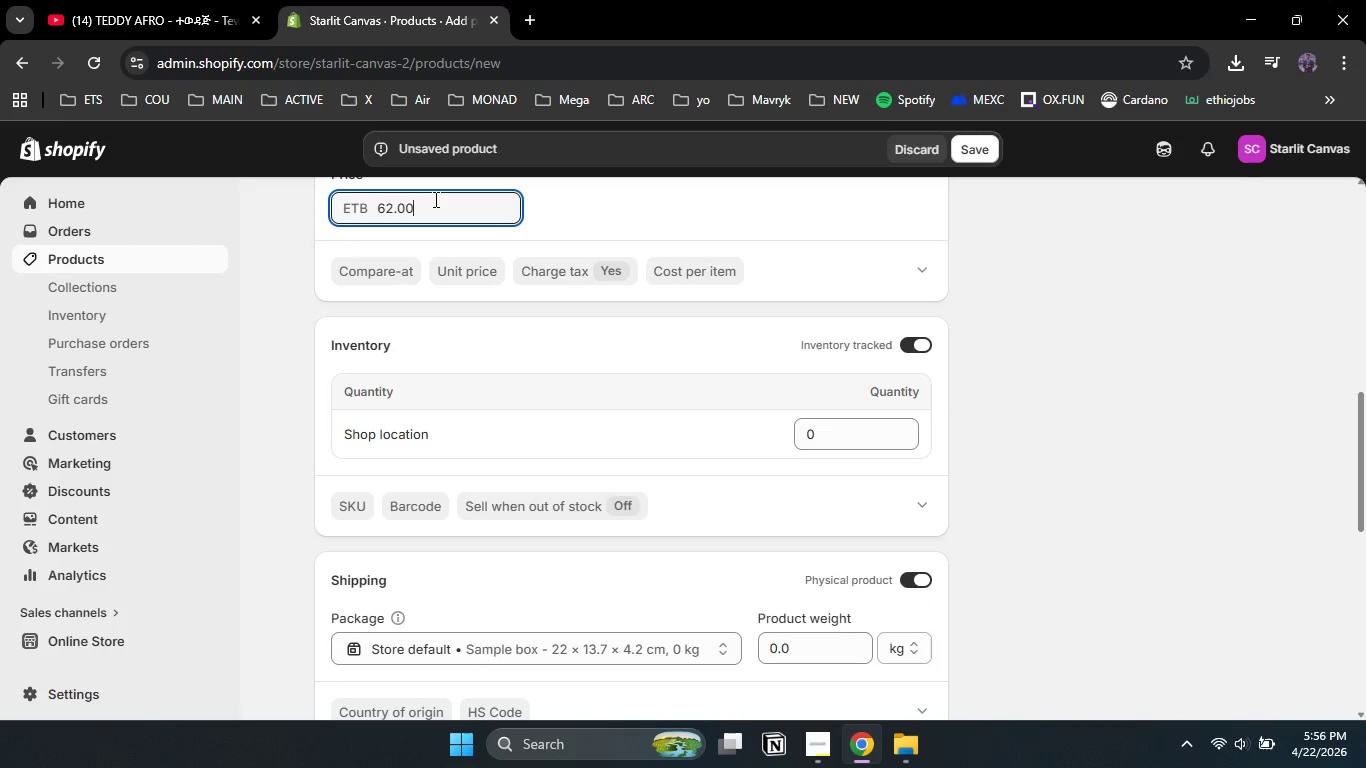 
key(Numpad0)
 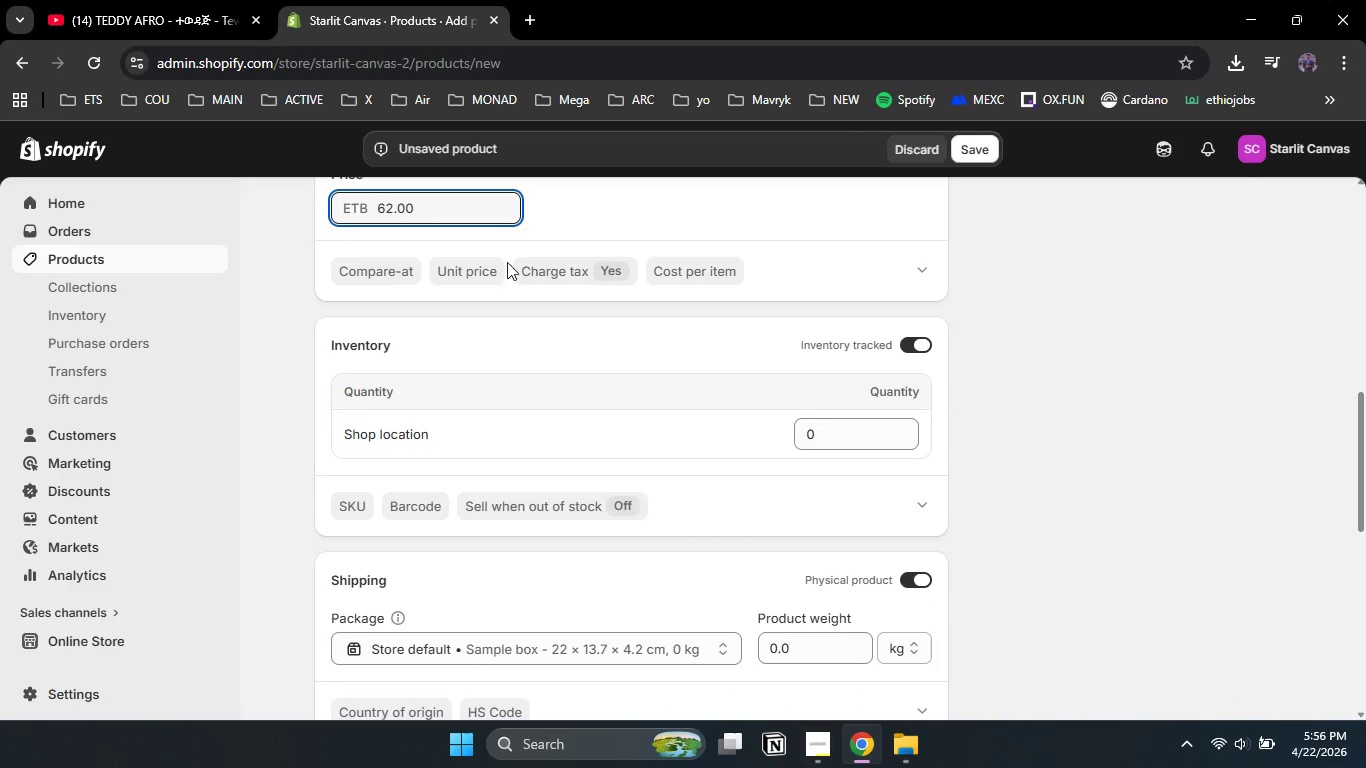 
left_click([812, 423])
 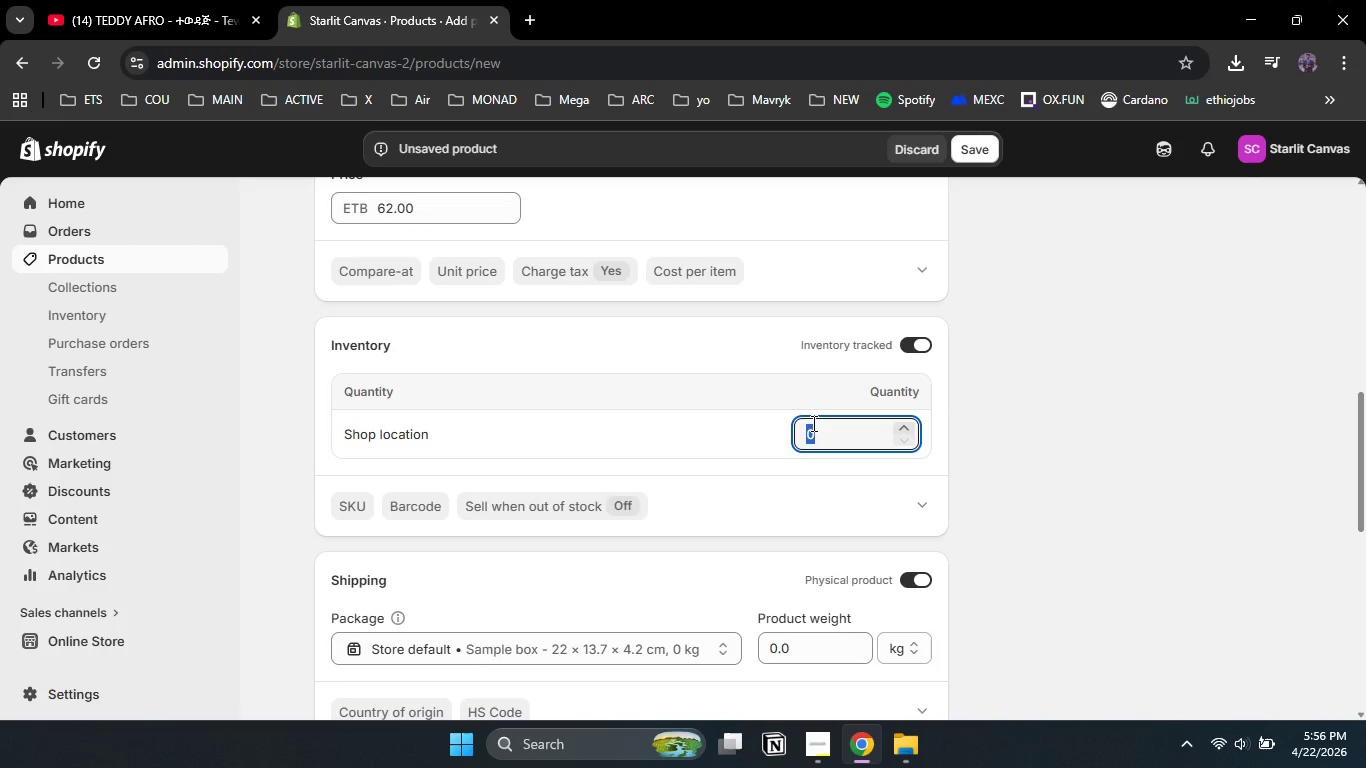 
key(Numpad5)
 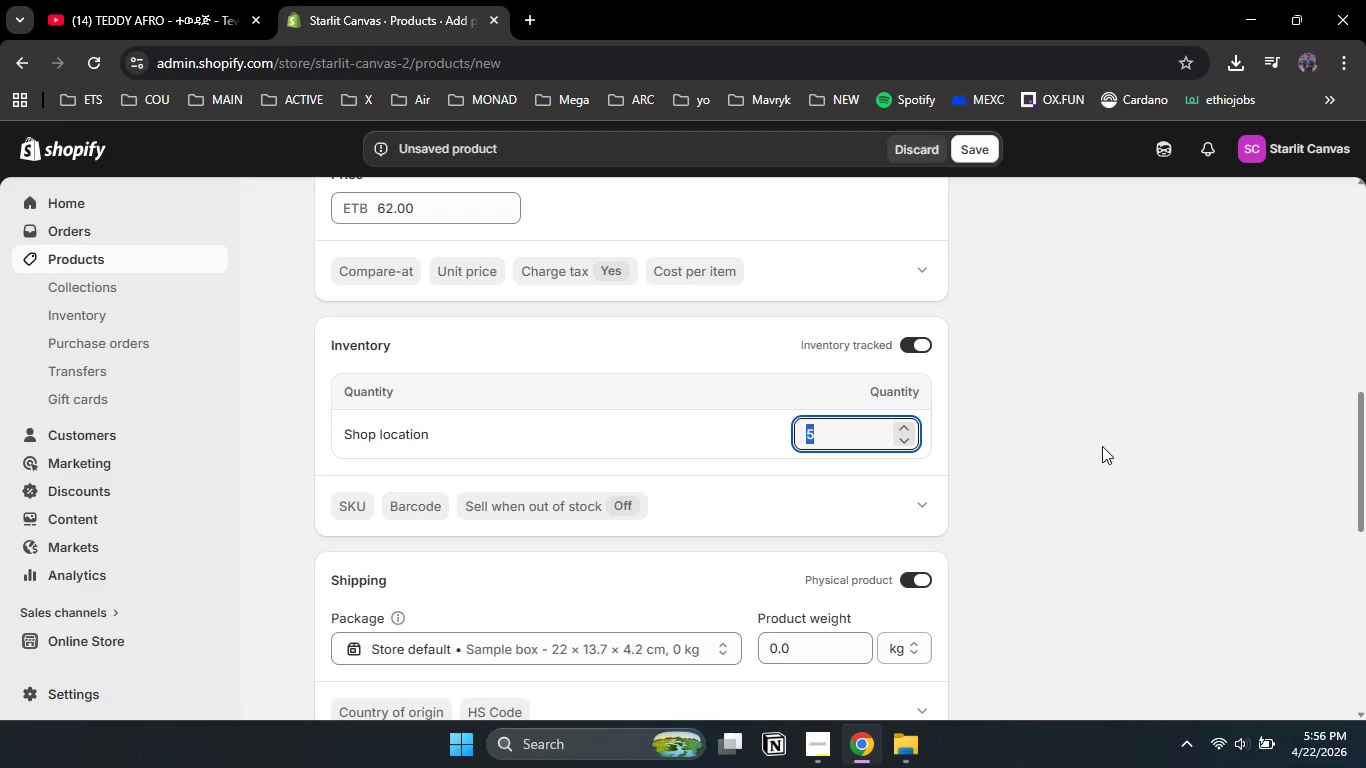 
left_click([1091, 448])
 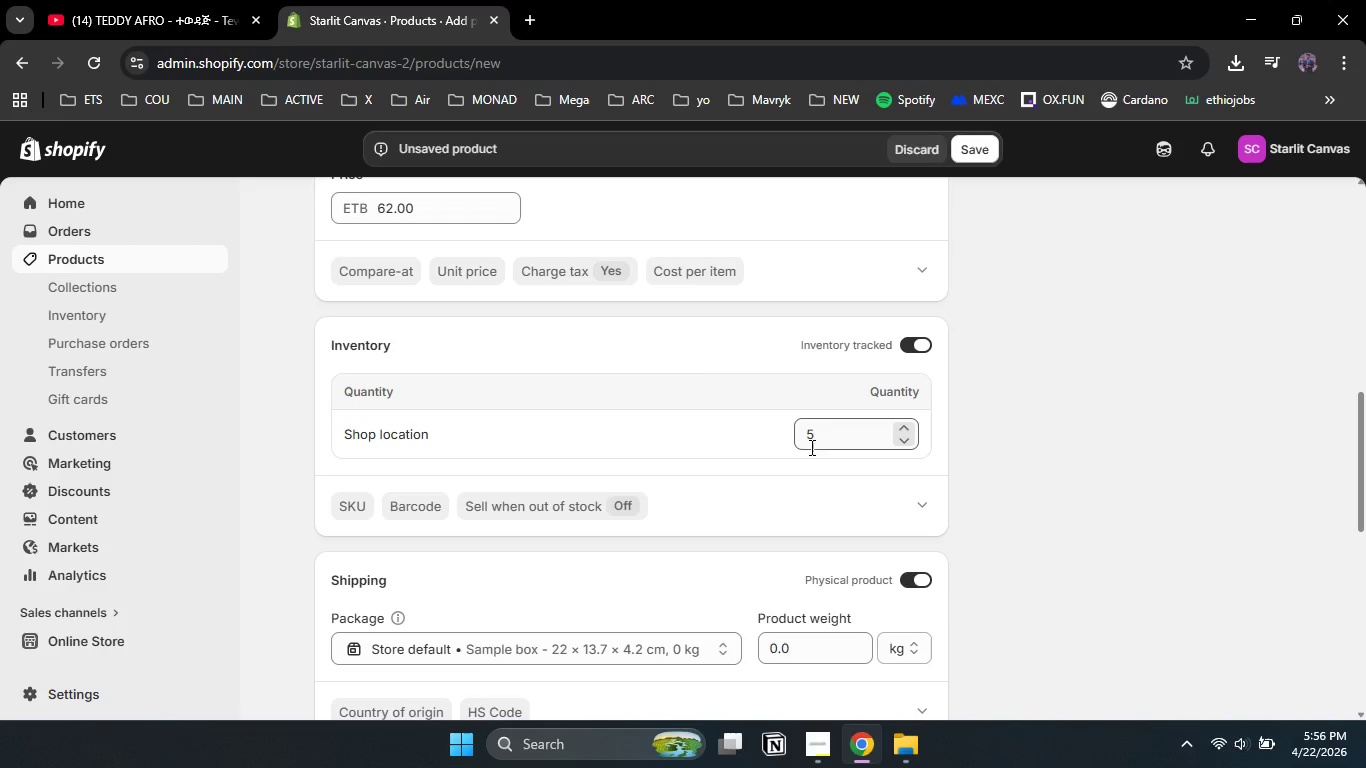 
left_click([817, 438])
 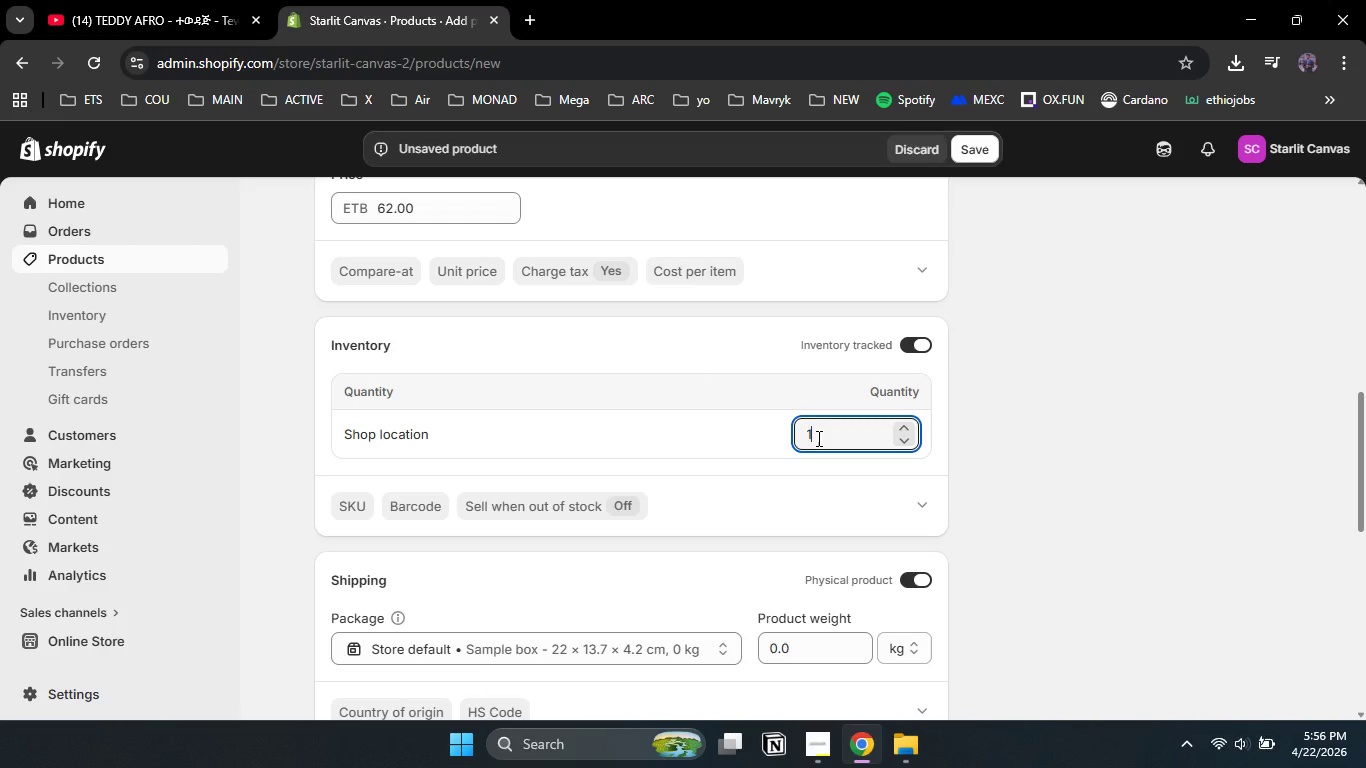 
key(Numpad1)
 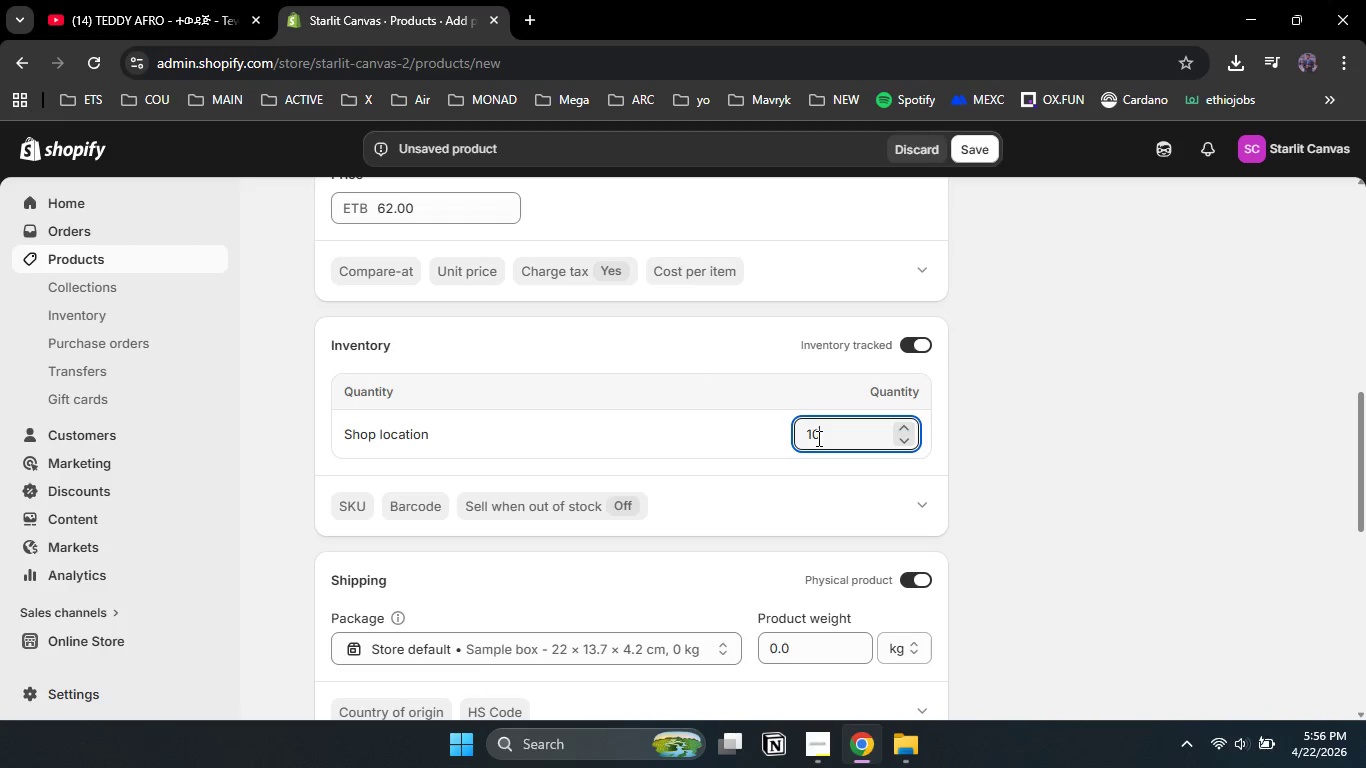 
key(Numpad0)
 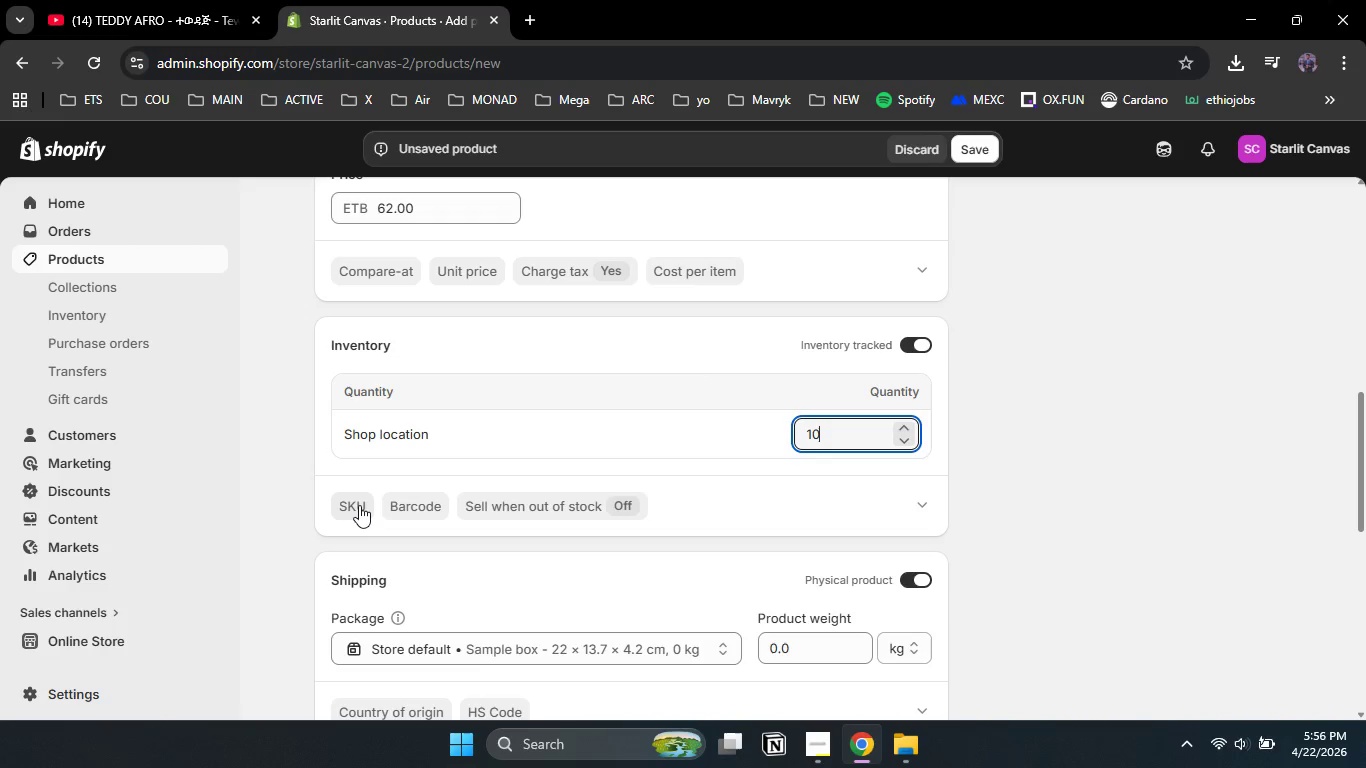 
left_click([359, 505])
 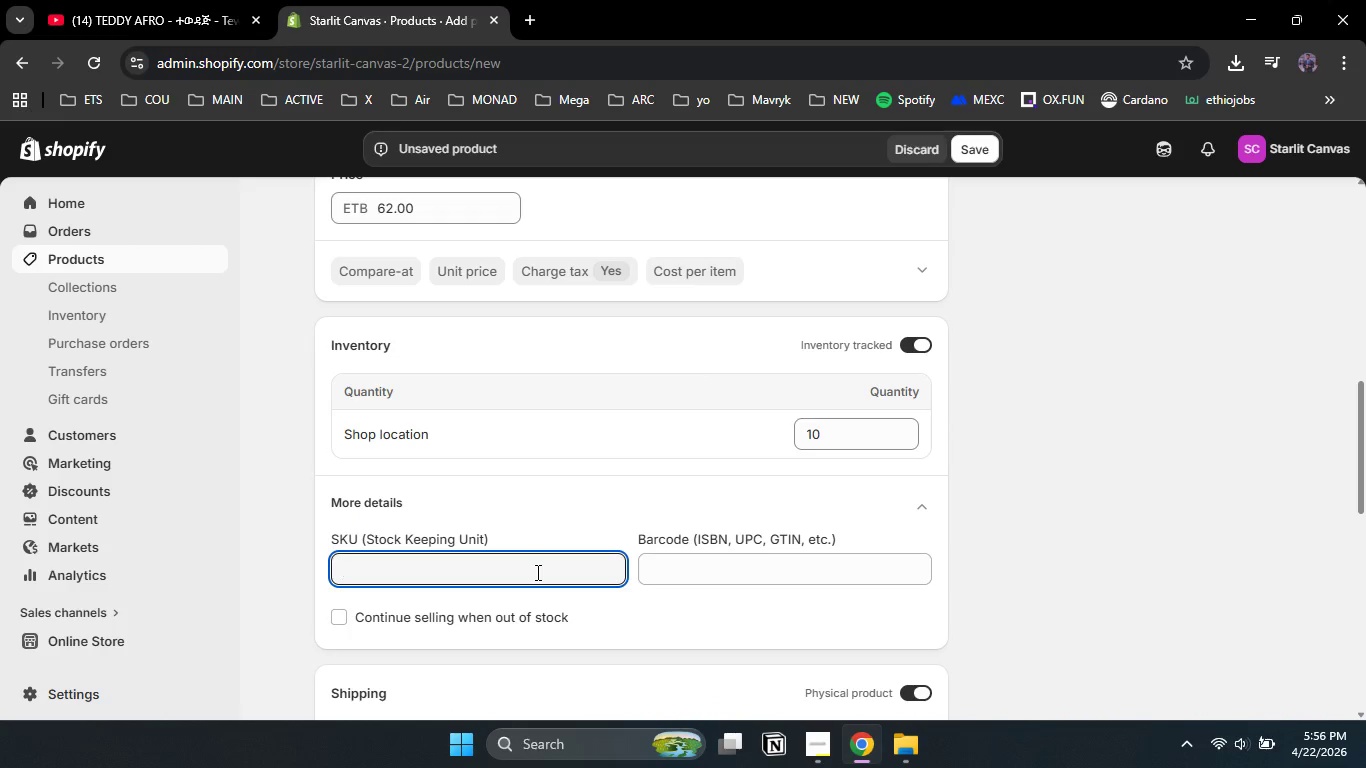 
type(SC_BREAKFAST_02)
 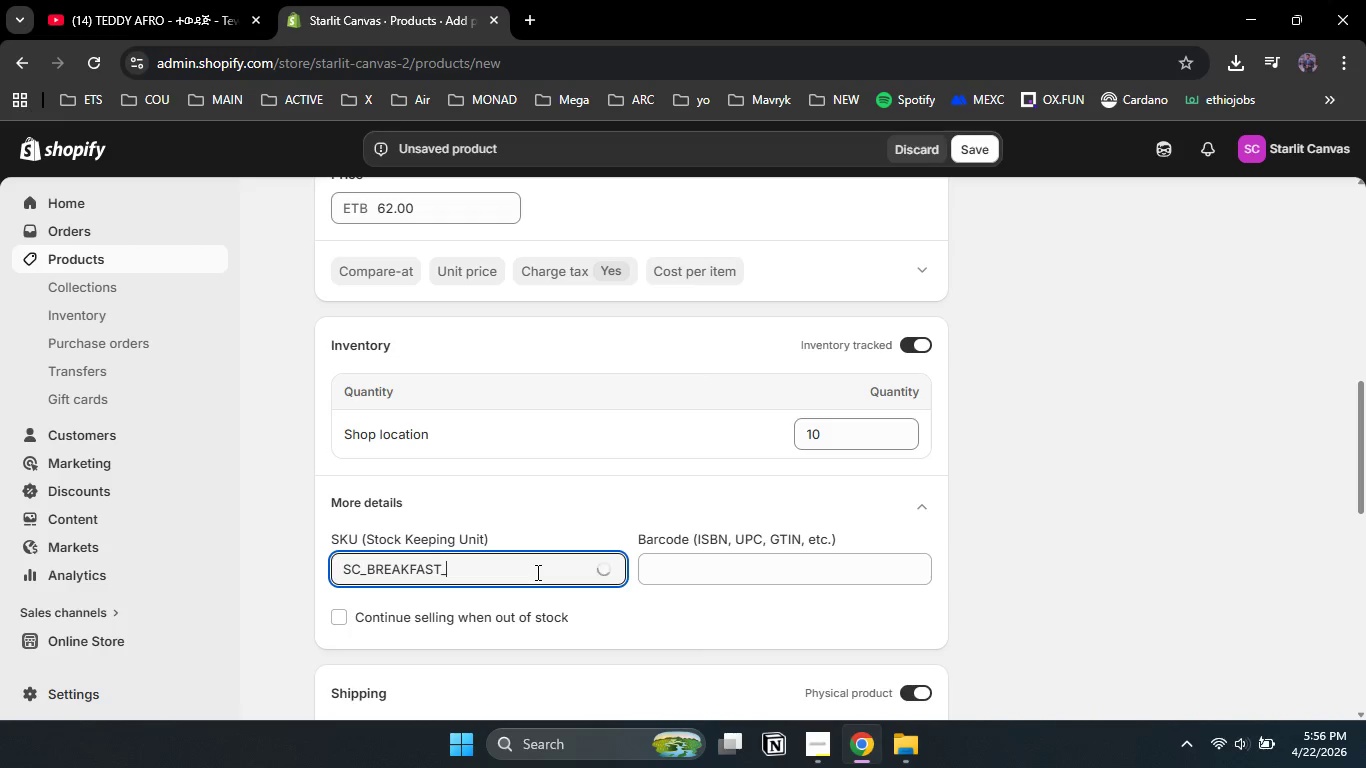 
left_click_drag(start_coordinate=[1365, 450], to_coordinate=[1364, 533])
 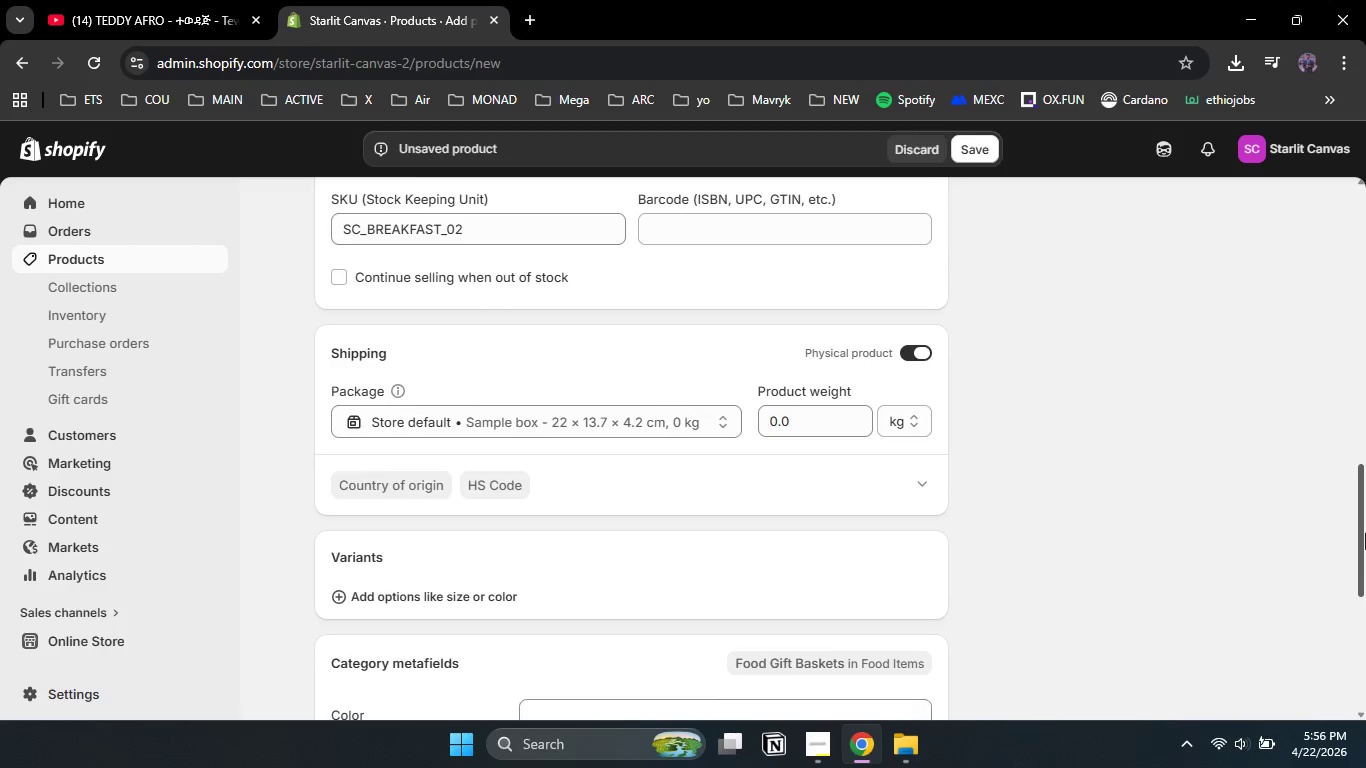 
left_click_drag(start_coordinate=[796, 428], to_coordinate=[747, 402])
 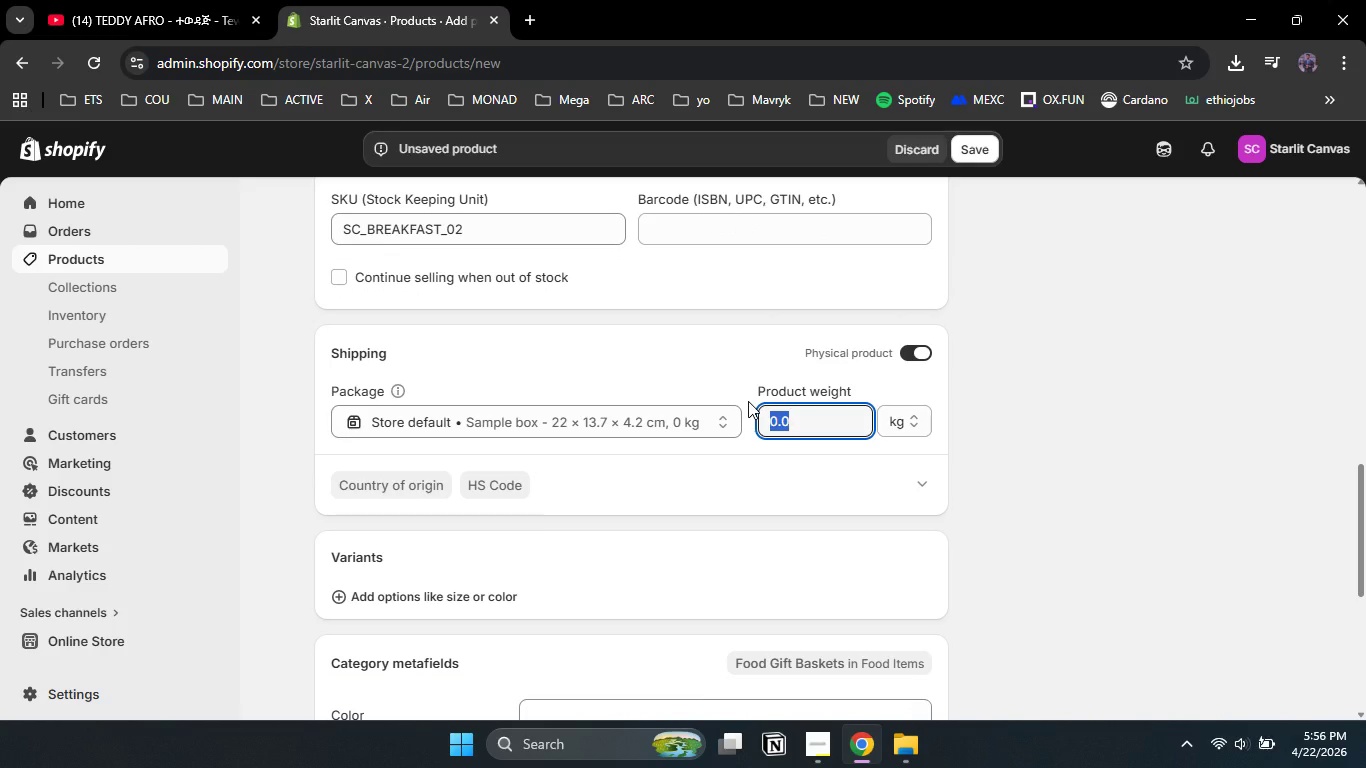 
key(Numpad1)
 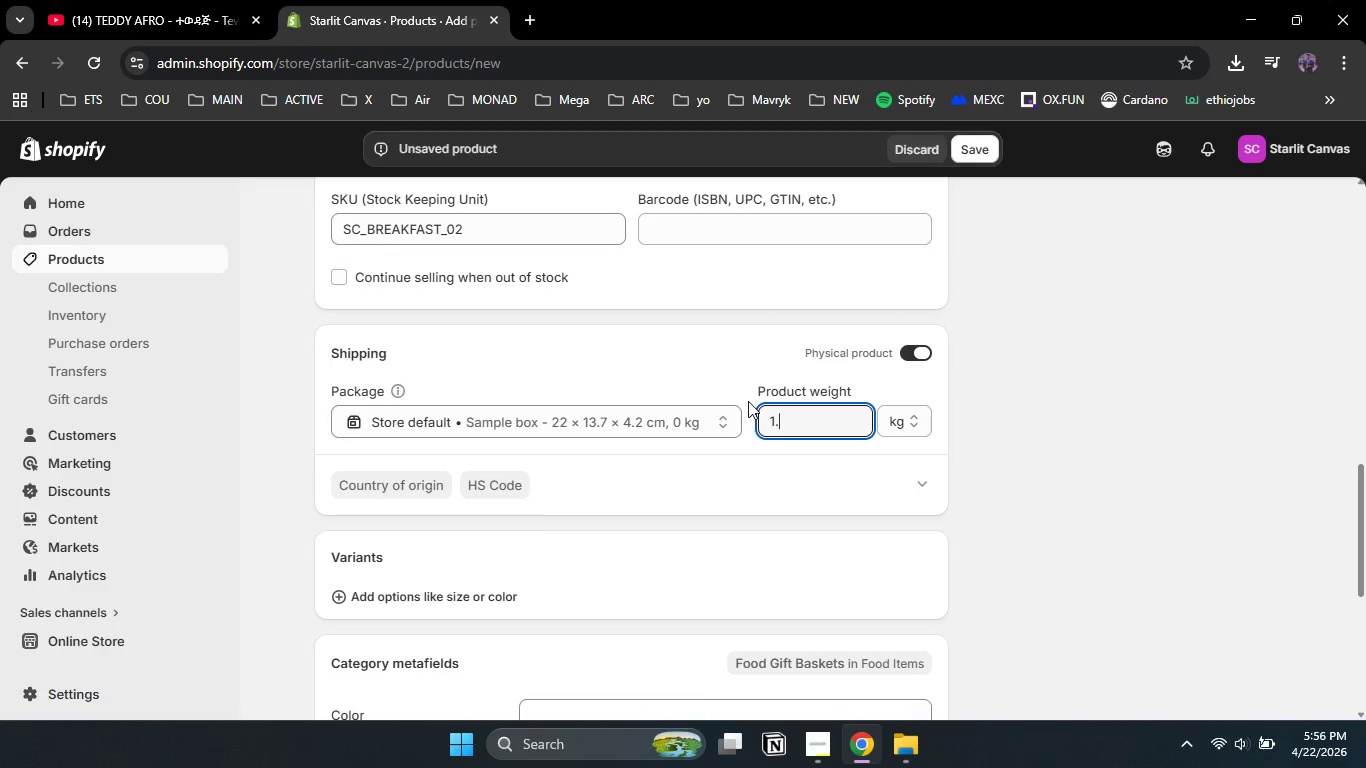 
key(NumpadDecimal)
 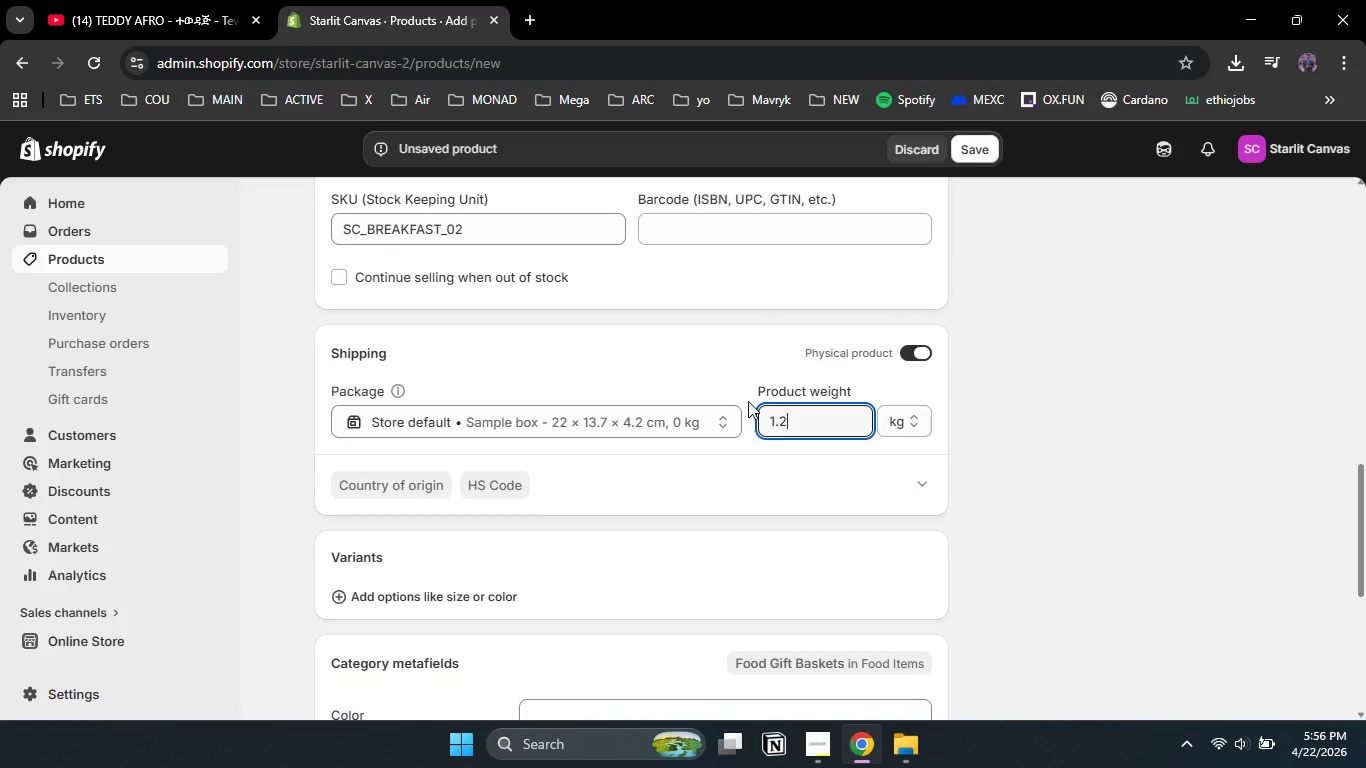 
key(Numpad2)
 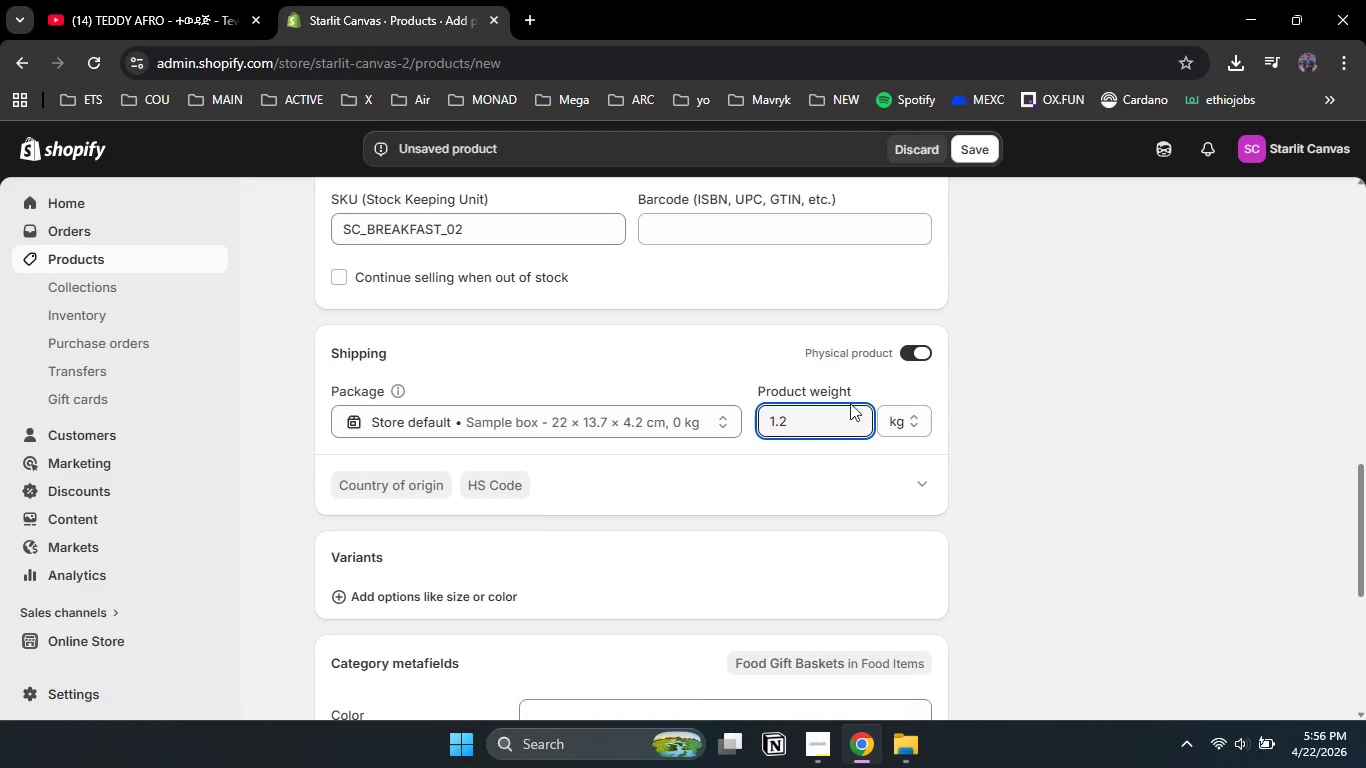 
scroll: coordinate [1062, 456], scroll_direction: down, amount: 8.0
 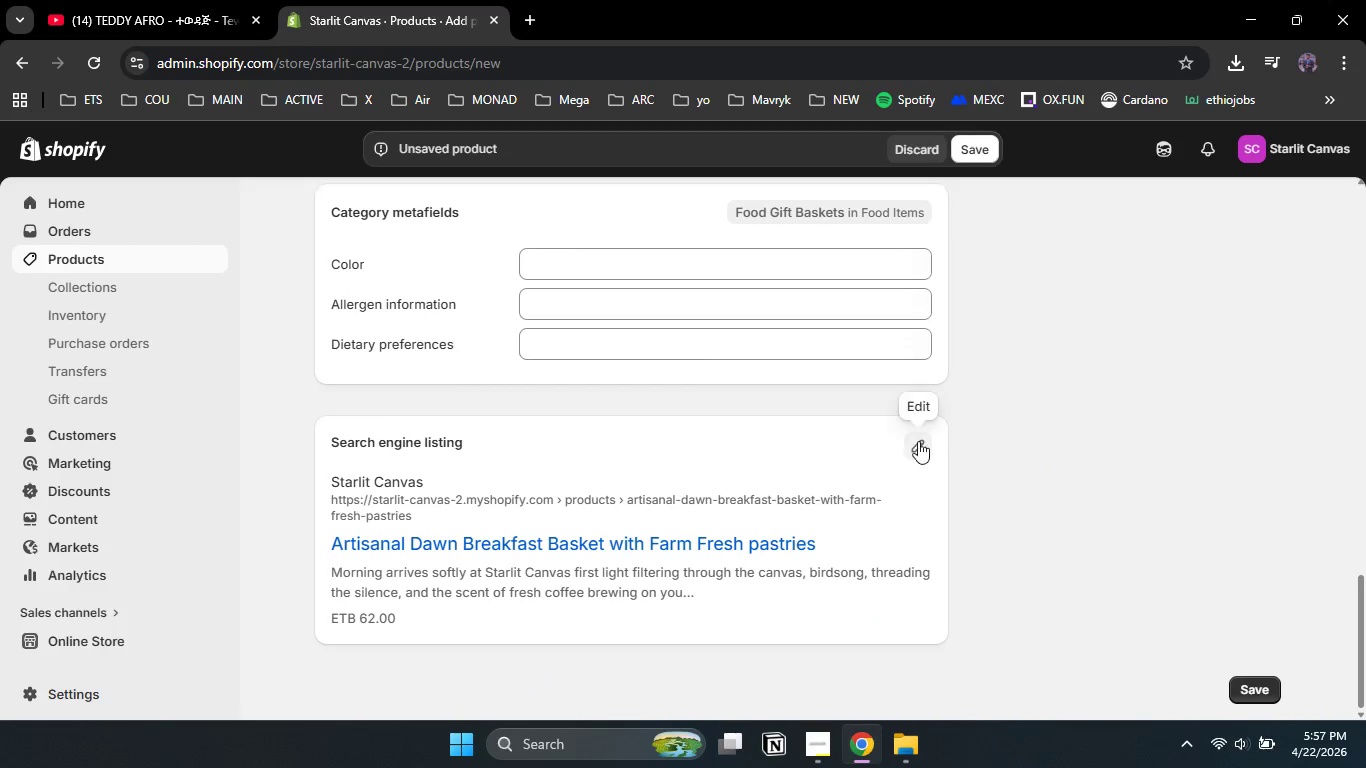 
left_click([917, 441])
 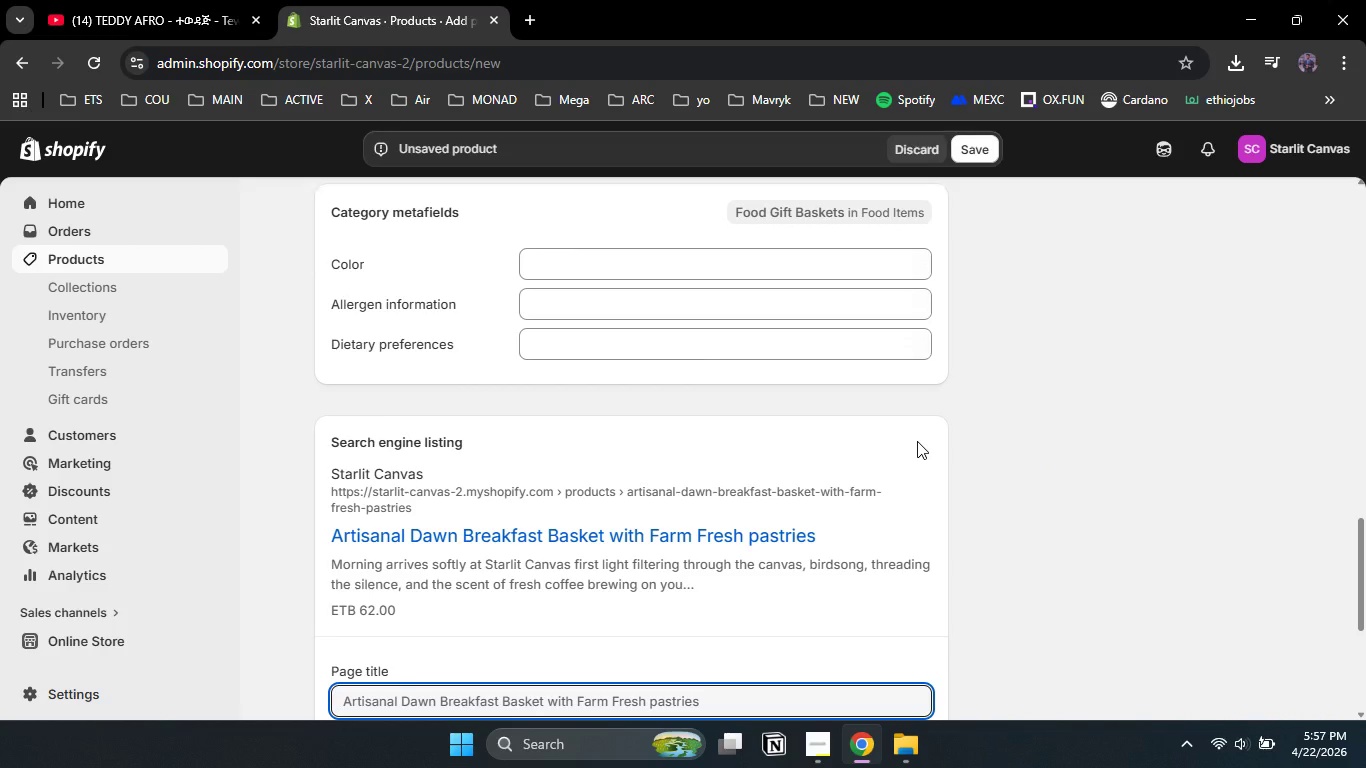 
scroll: coordinate [917, 441], scroll_direction: down, amount: 6.0
 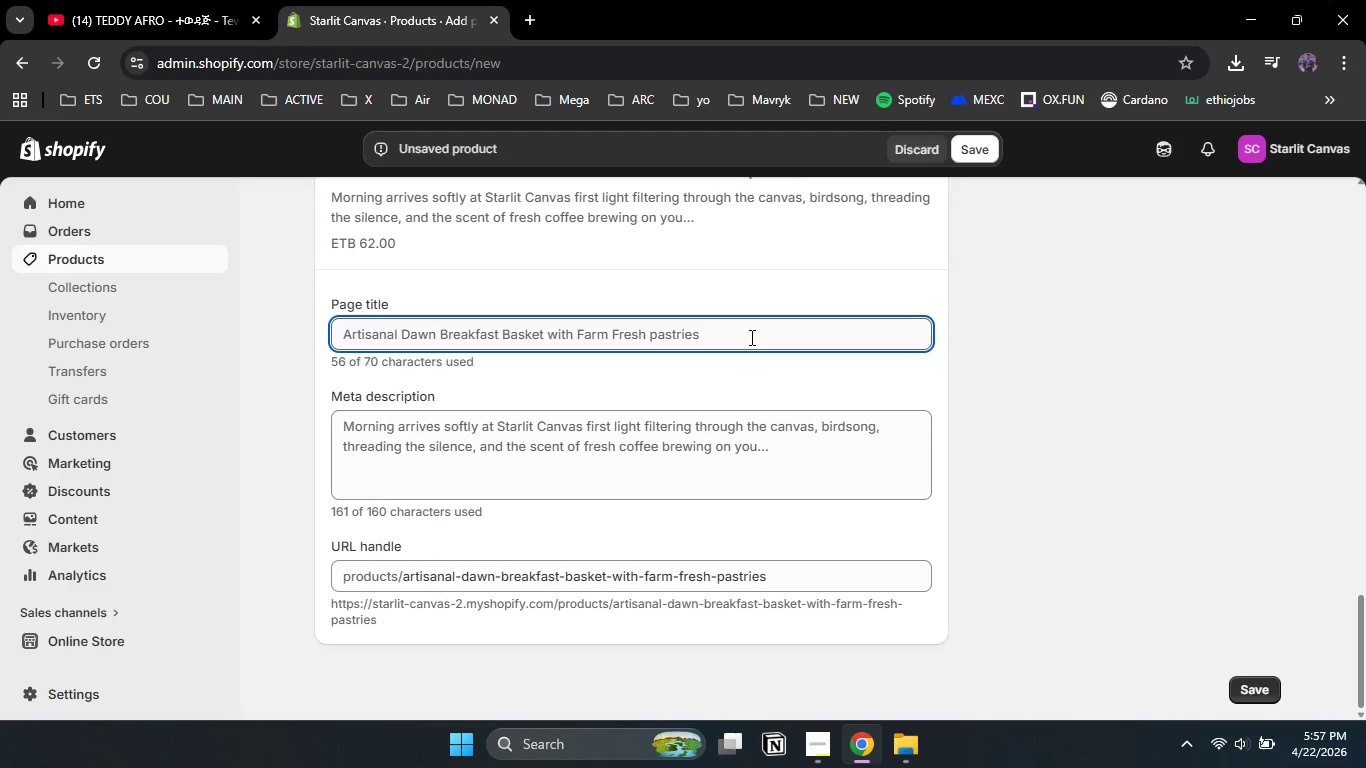 
left_click([750, 337])
 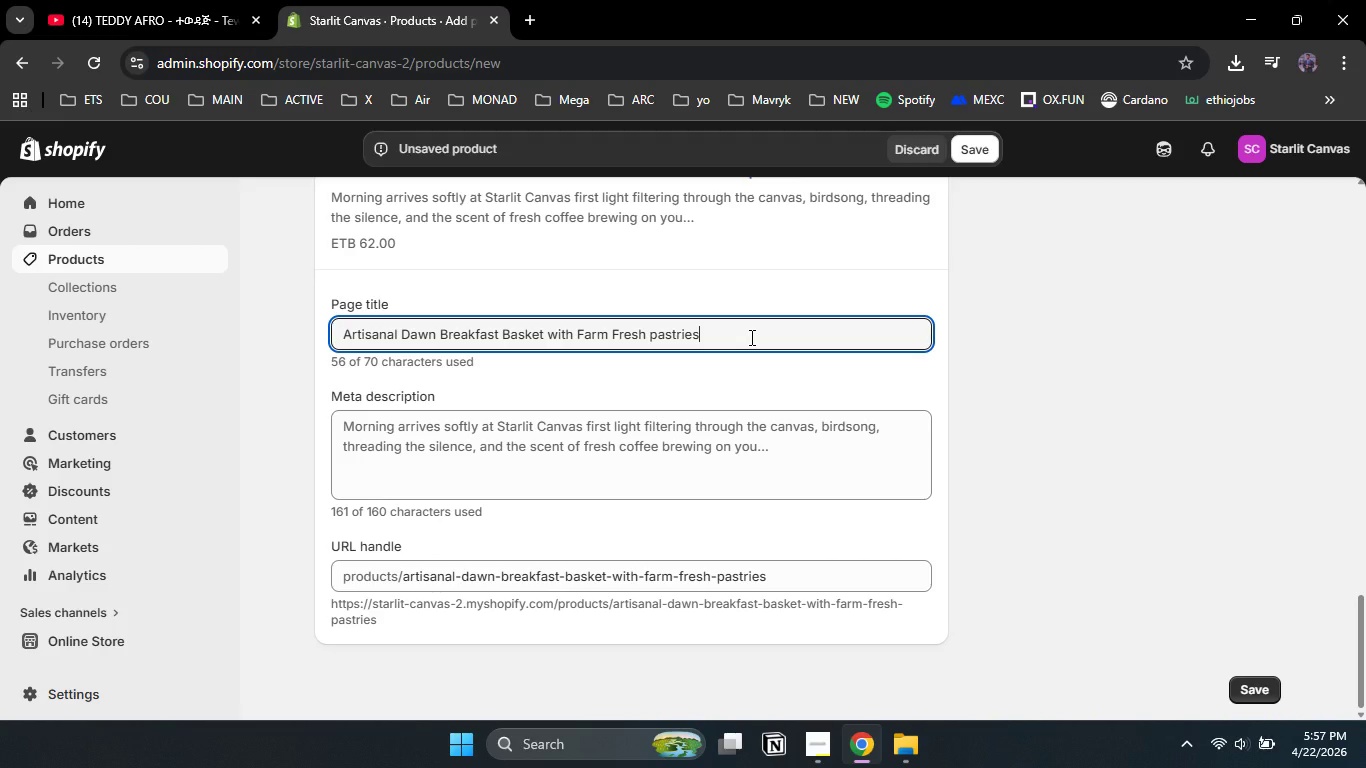 
key(Control+A)
 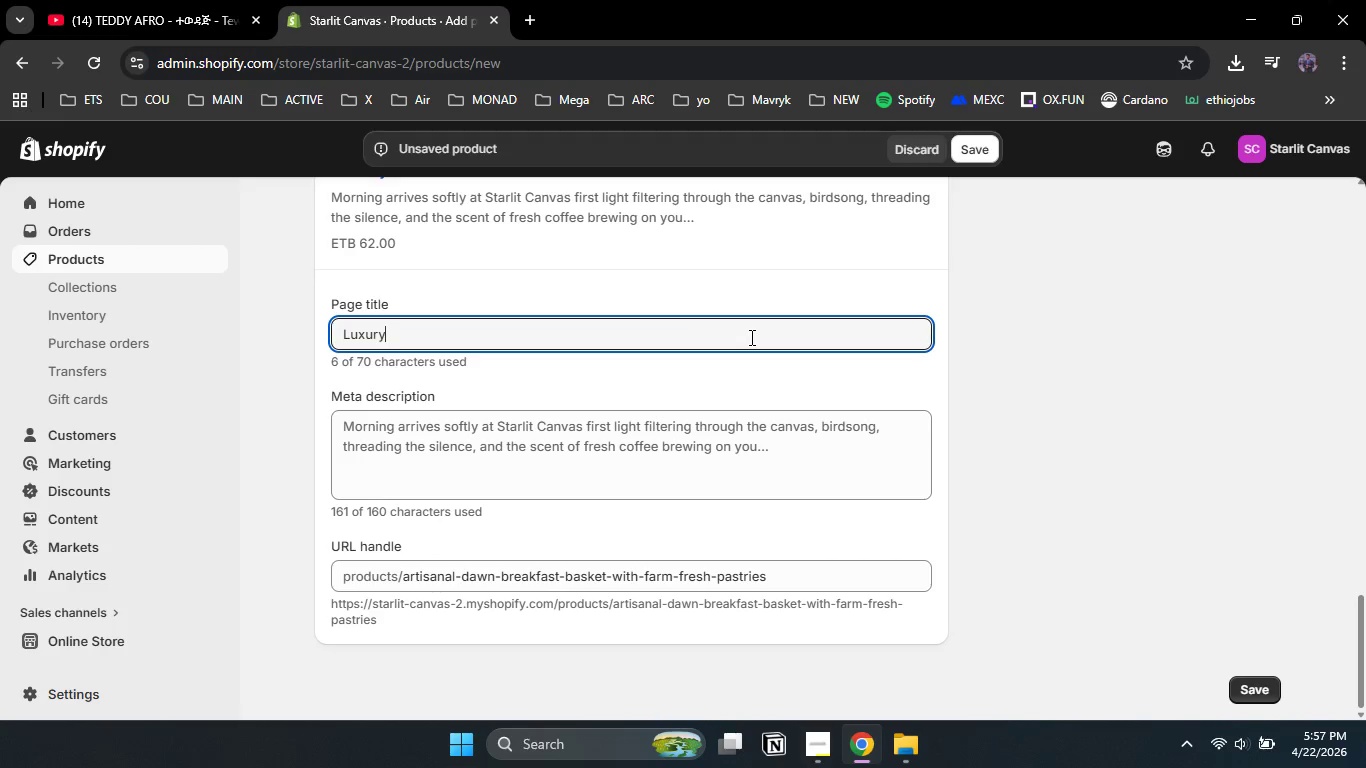 
type(Luxury Breakfast Basket fo)
key(Backspace)
type(or Glamping | Starlit Cam)
key(Backspace)
type(nvas)
 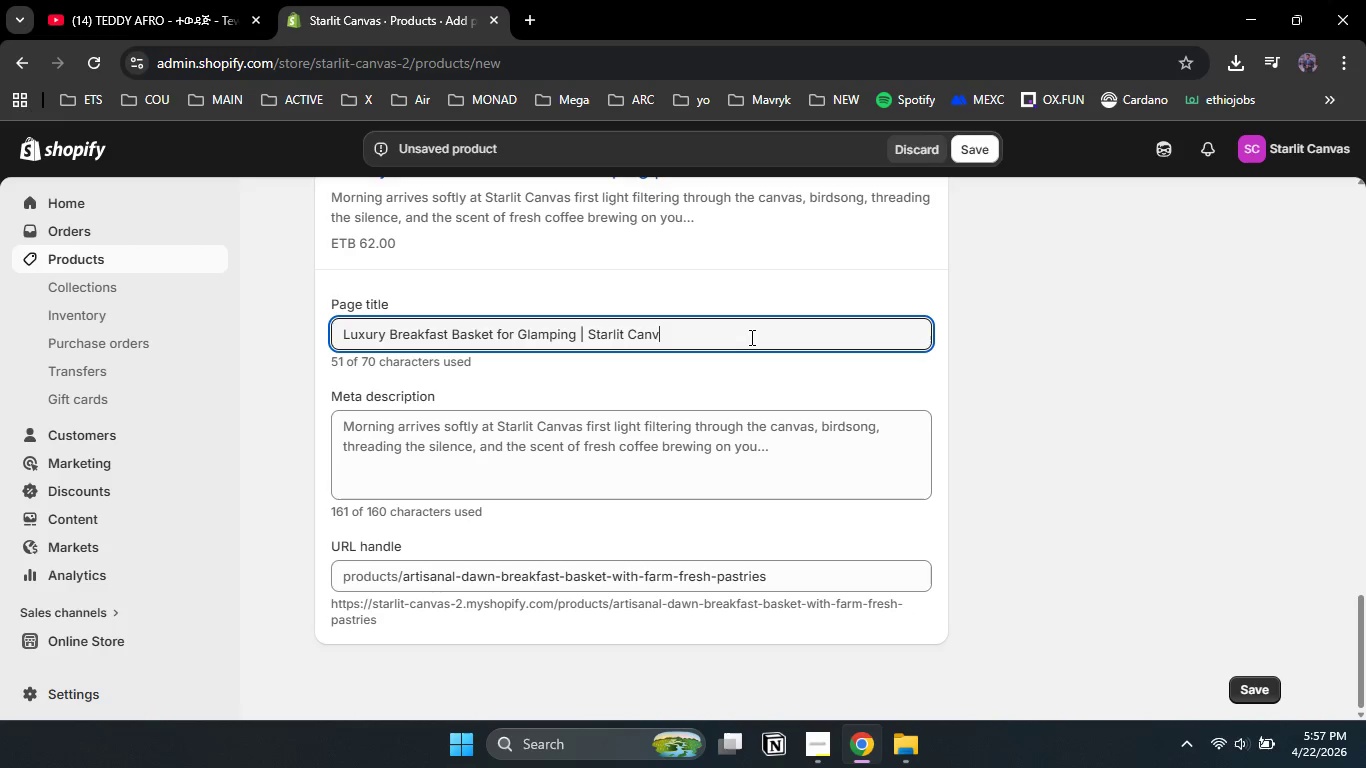 
left_click([706, 437])
 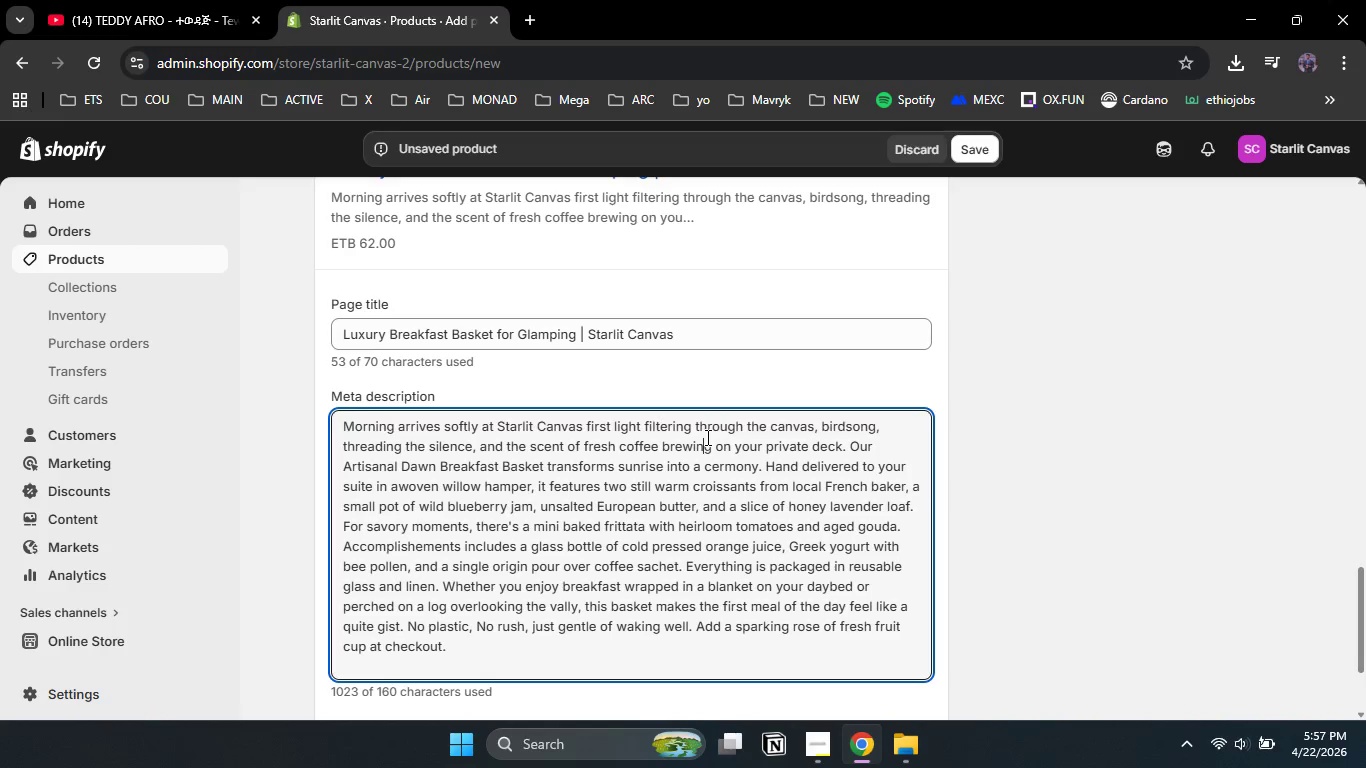 
key(Control+A)
 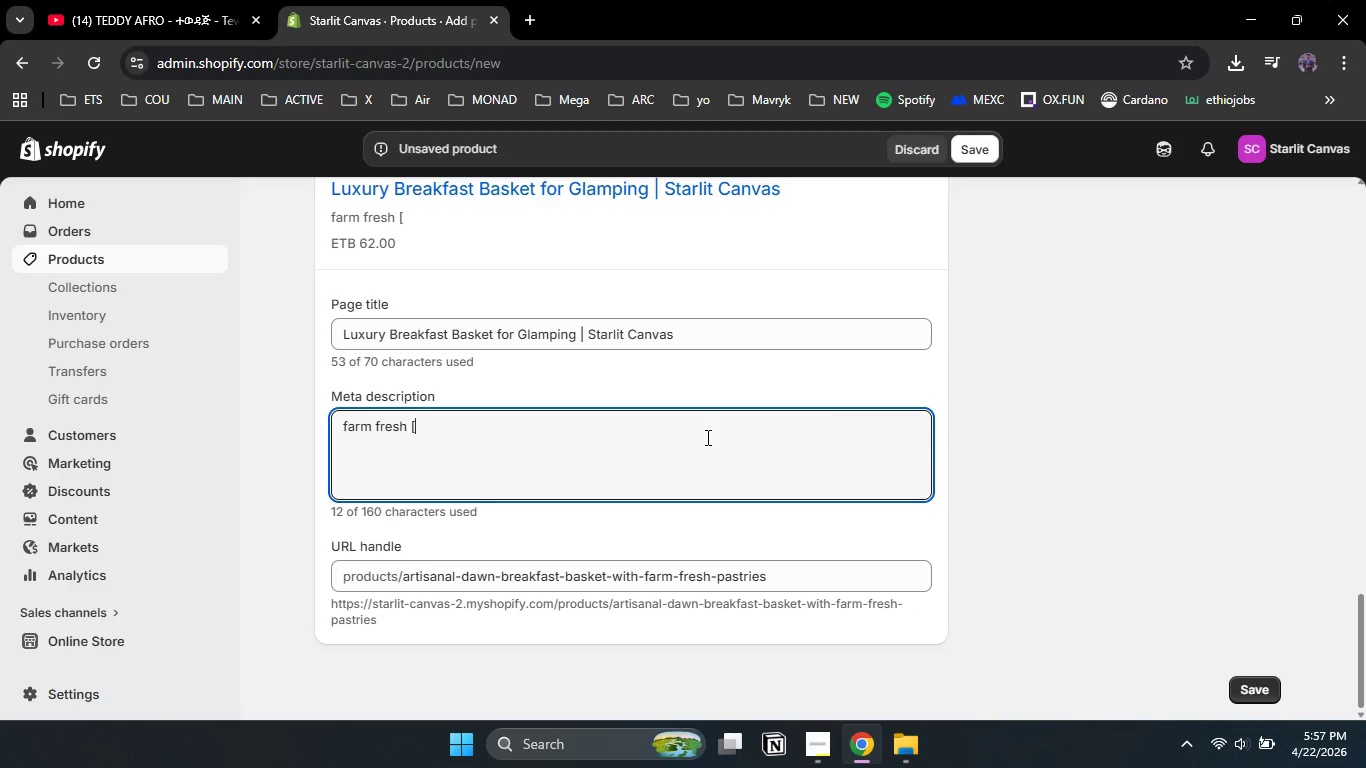 
key(Backspace)
type(farm fresh [)
key(Backspace)
type(pasteri)
 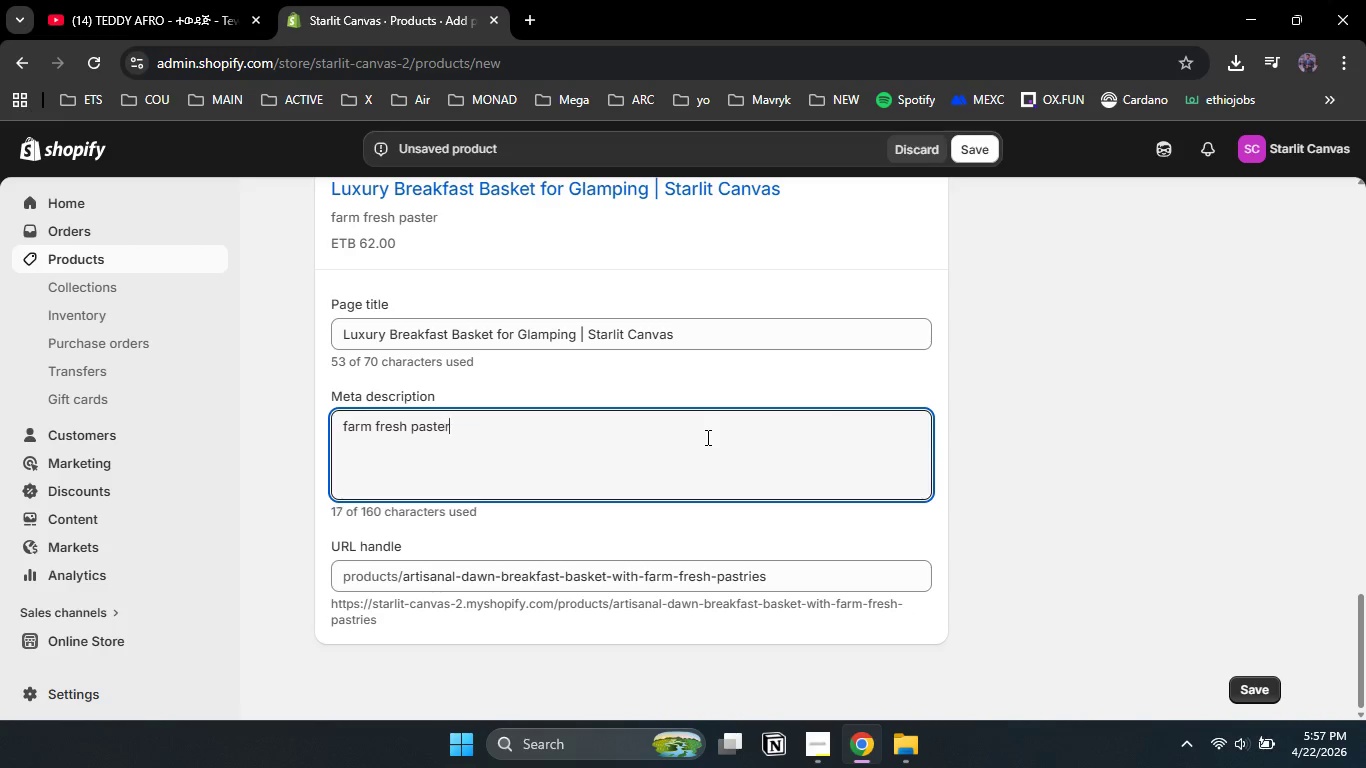 
key(Backspace)
key(Backspace)
key(Backspace)
type(ries, pour over coffee &[PrintScreen] wild blueberry jam delivered y)
key(Backspace)
type(to your canvas )
 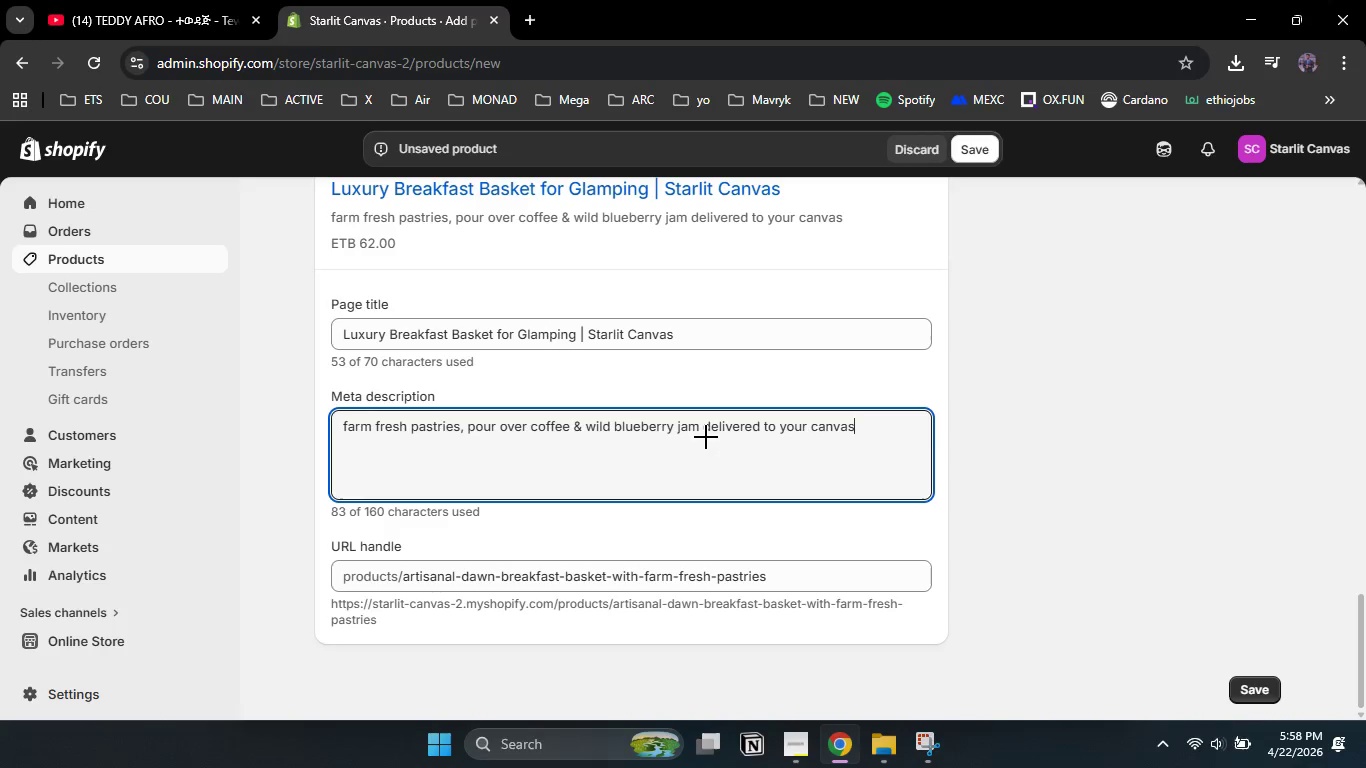 
key(Escape)
 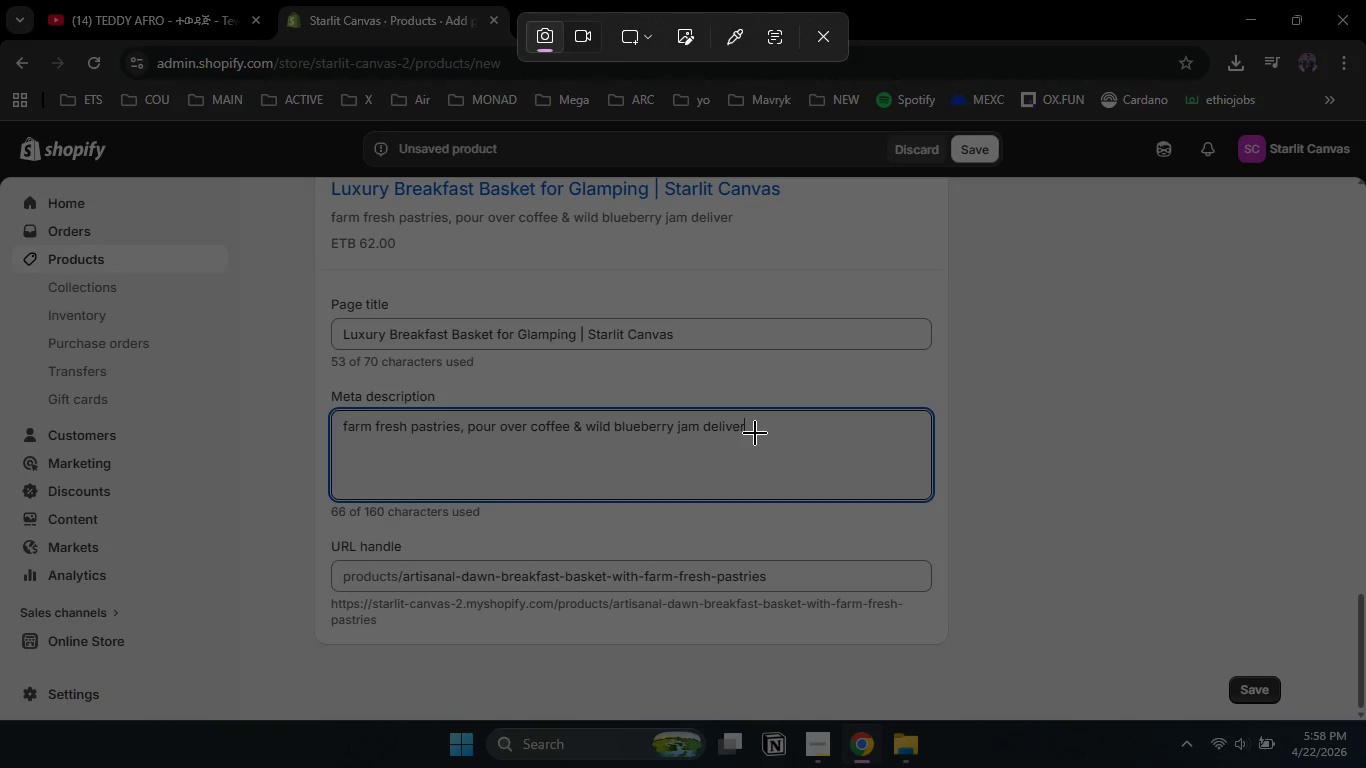 
key(Escape)
 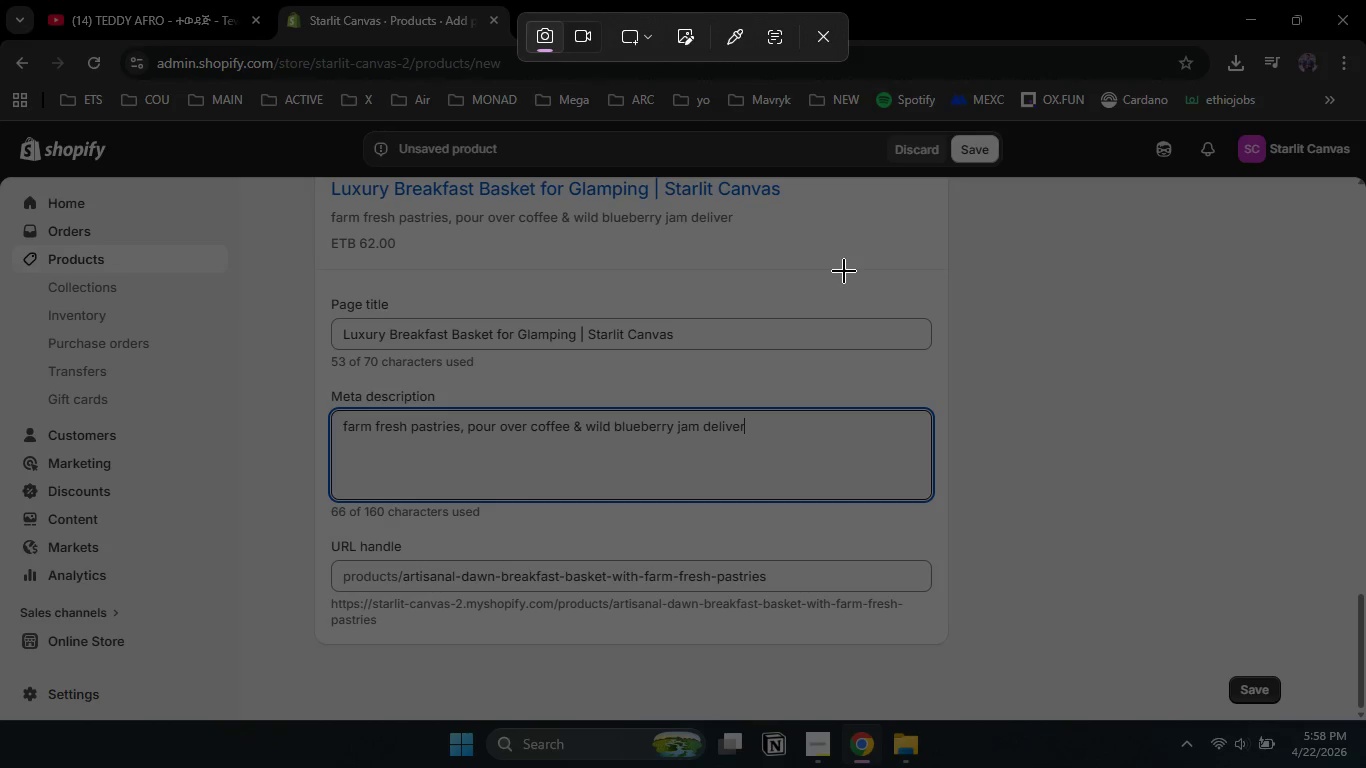 
left_click([824, 27])
 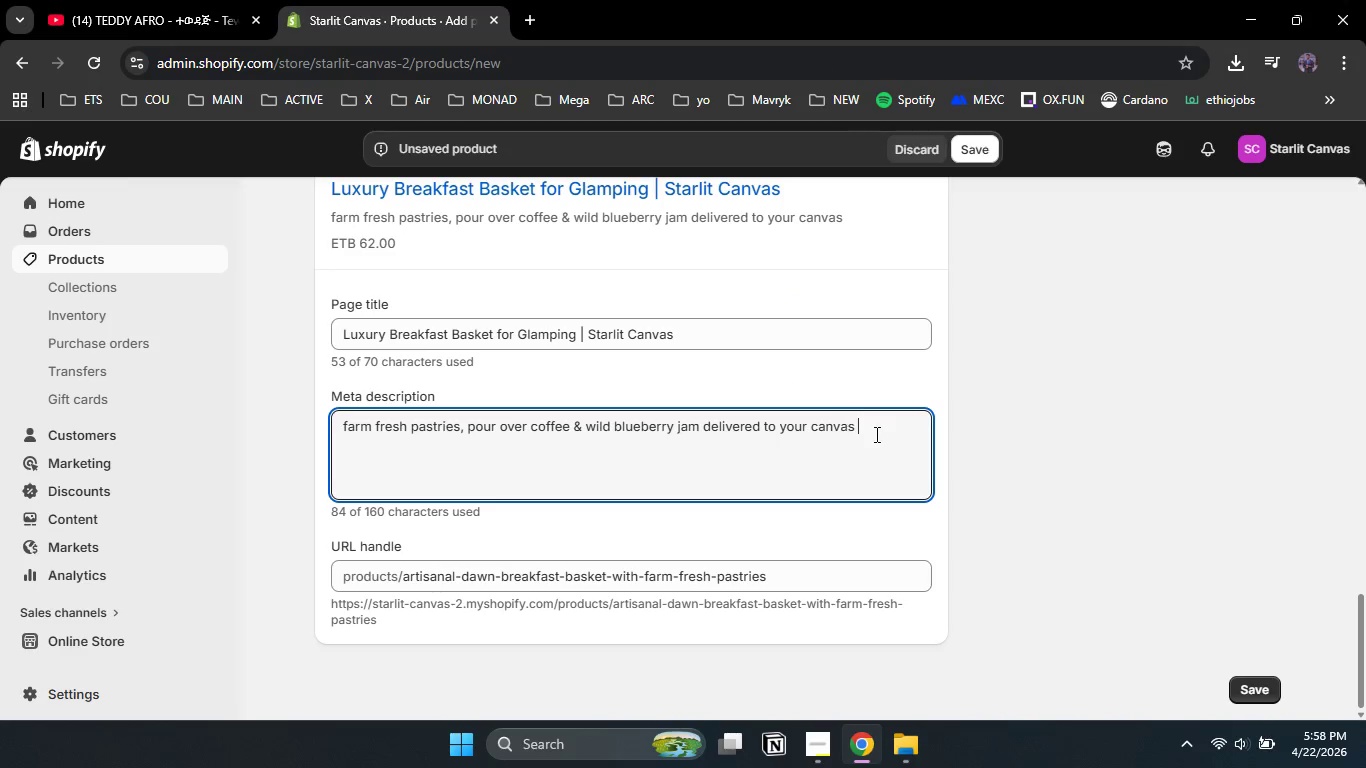 
left_click([875, 434])
 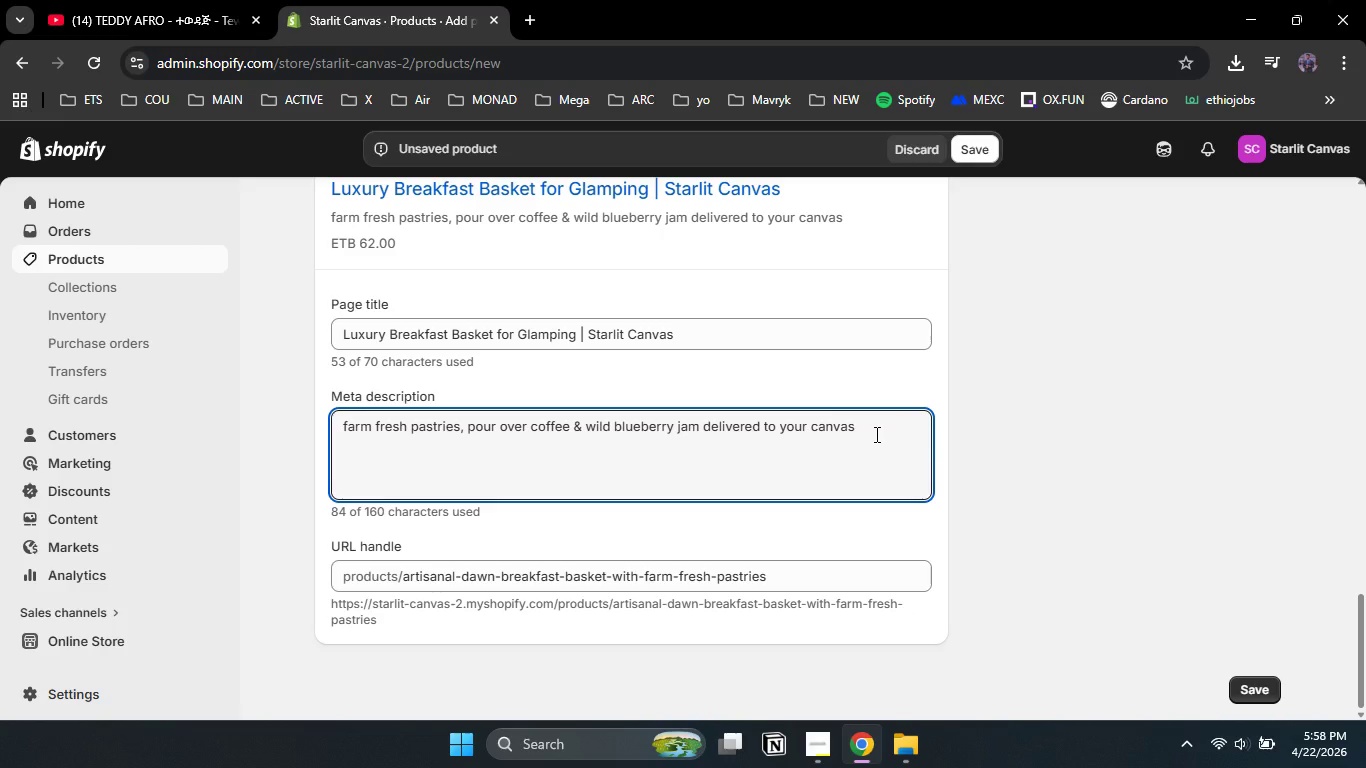 
wait(8.92)
 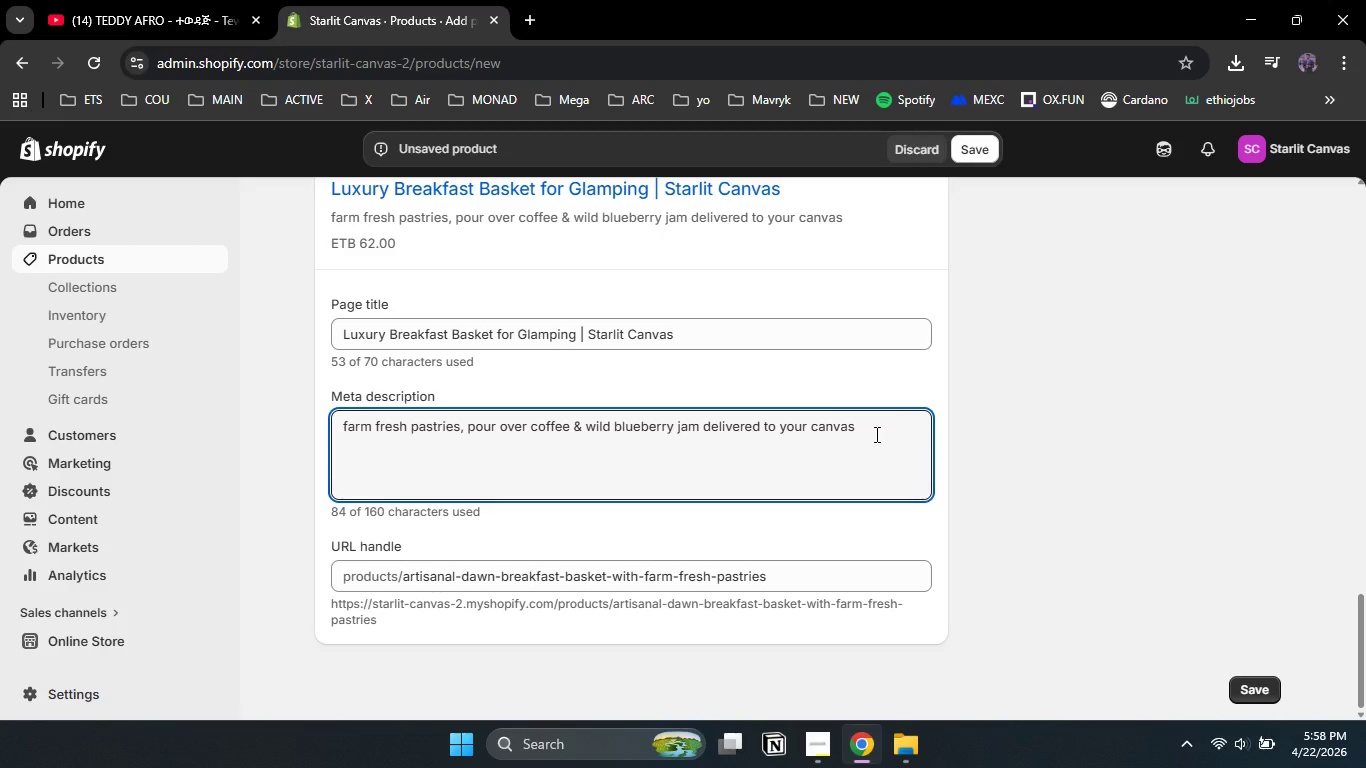 
left_click([887, 432])
 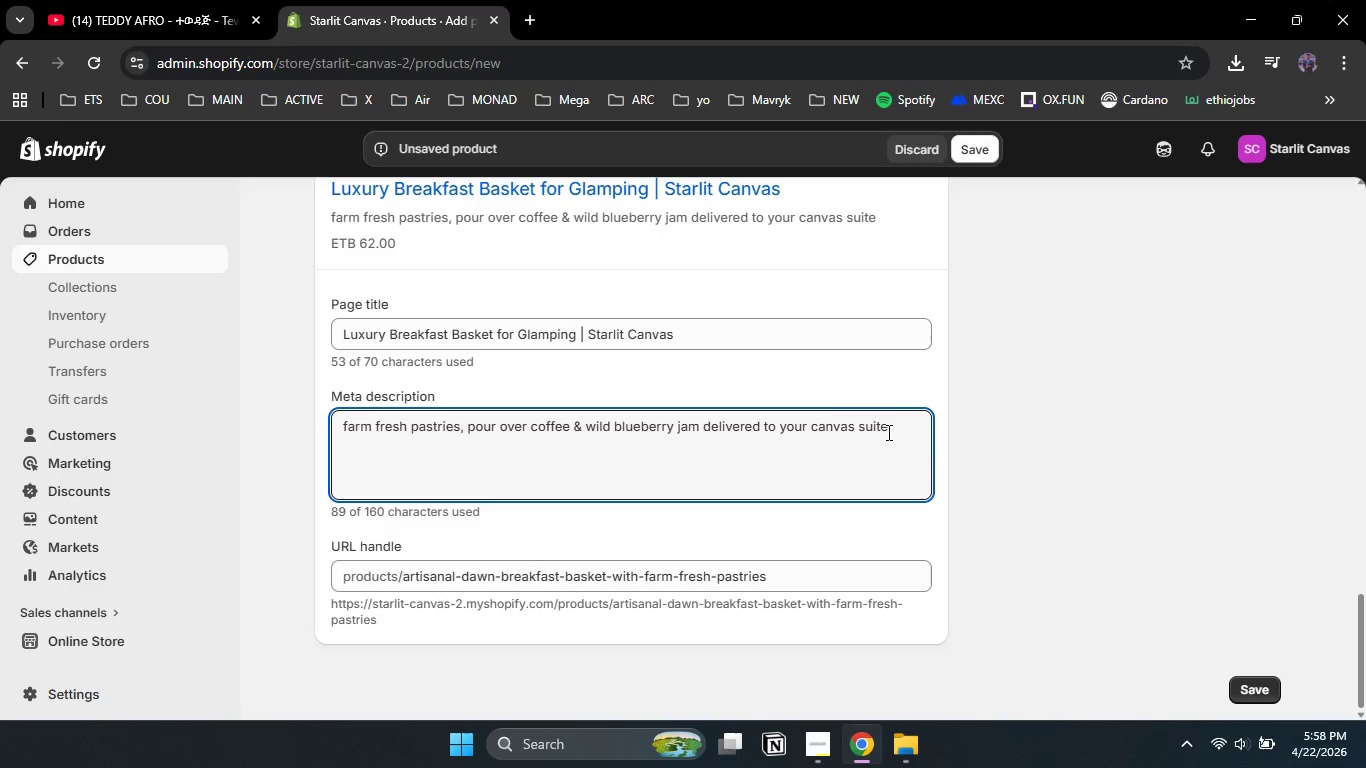 
type(suite. Start your morning beautifully. Order ahead.)
 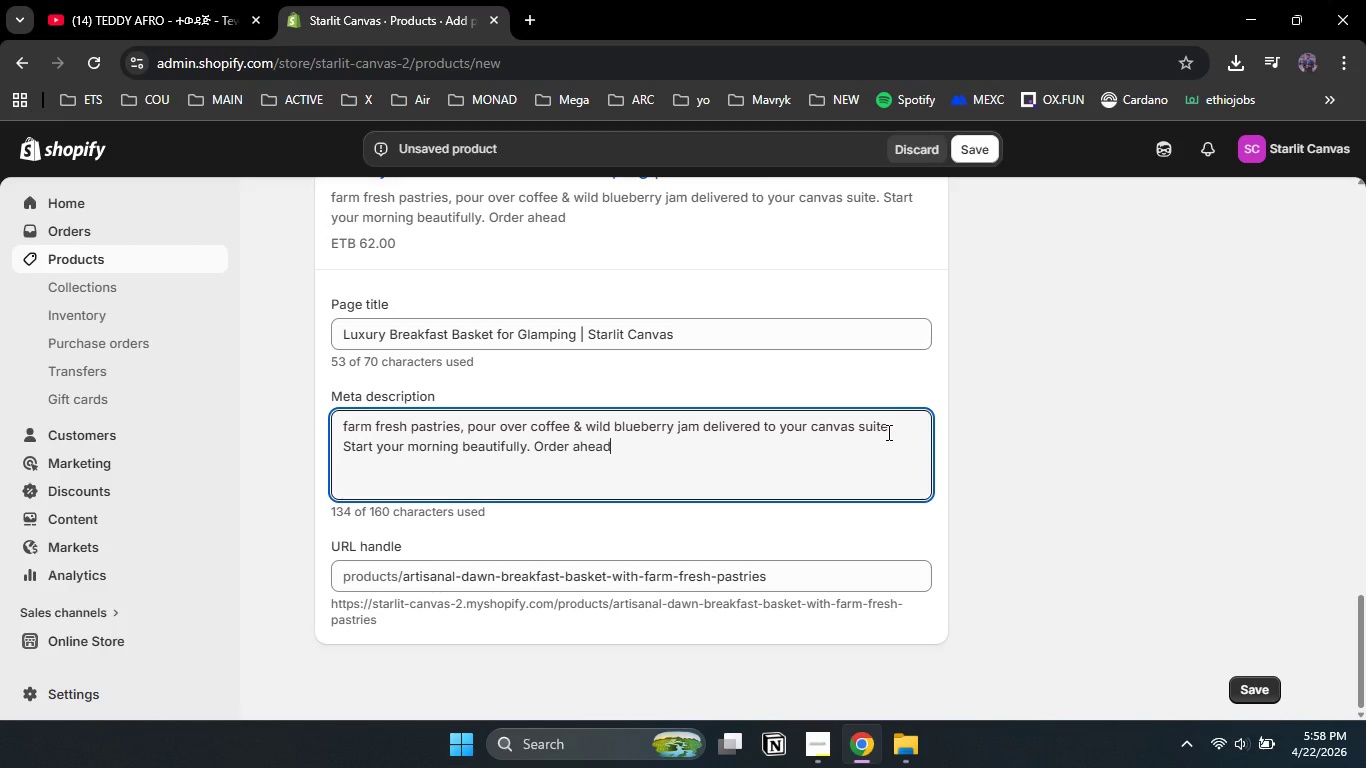 
scroll: coordinate [907, 421], scroll_direction: none, amount: 0.0
 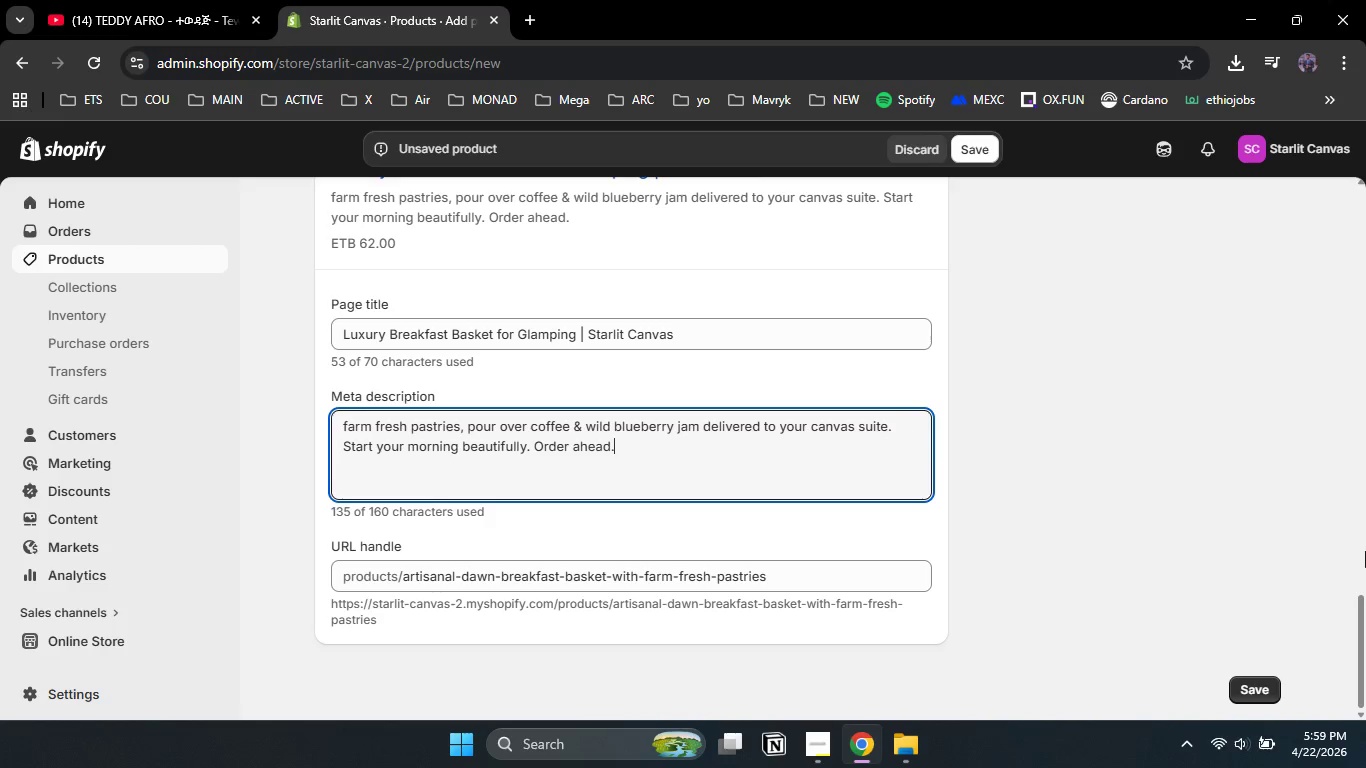 
left_click_drag(start_coordinate=[1365, 602], to_coordinate=[1355, 389])
 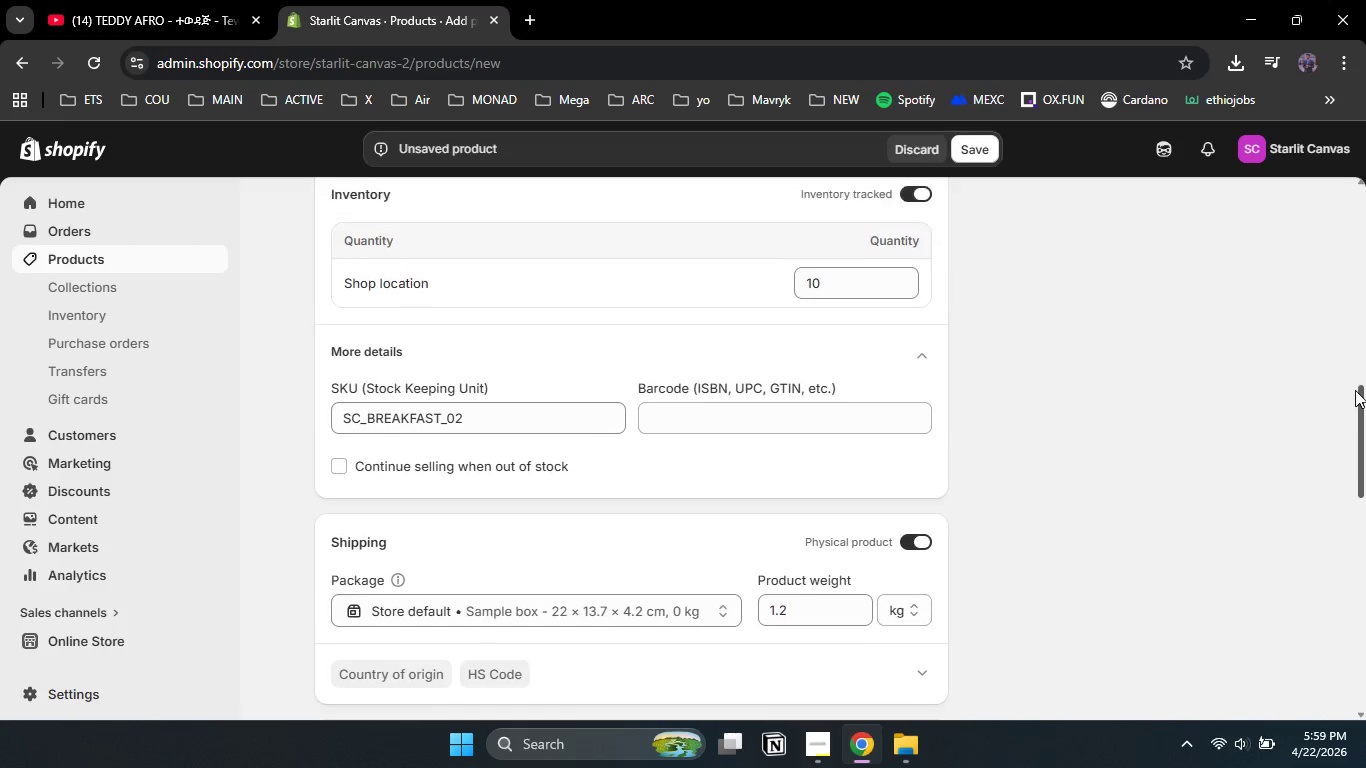 
left_click_drag(start_coordinate=[1355, 400], to_coordinate=[1357, 354])
 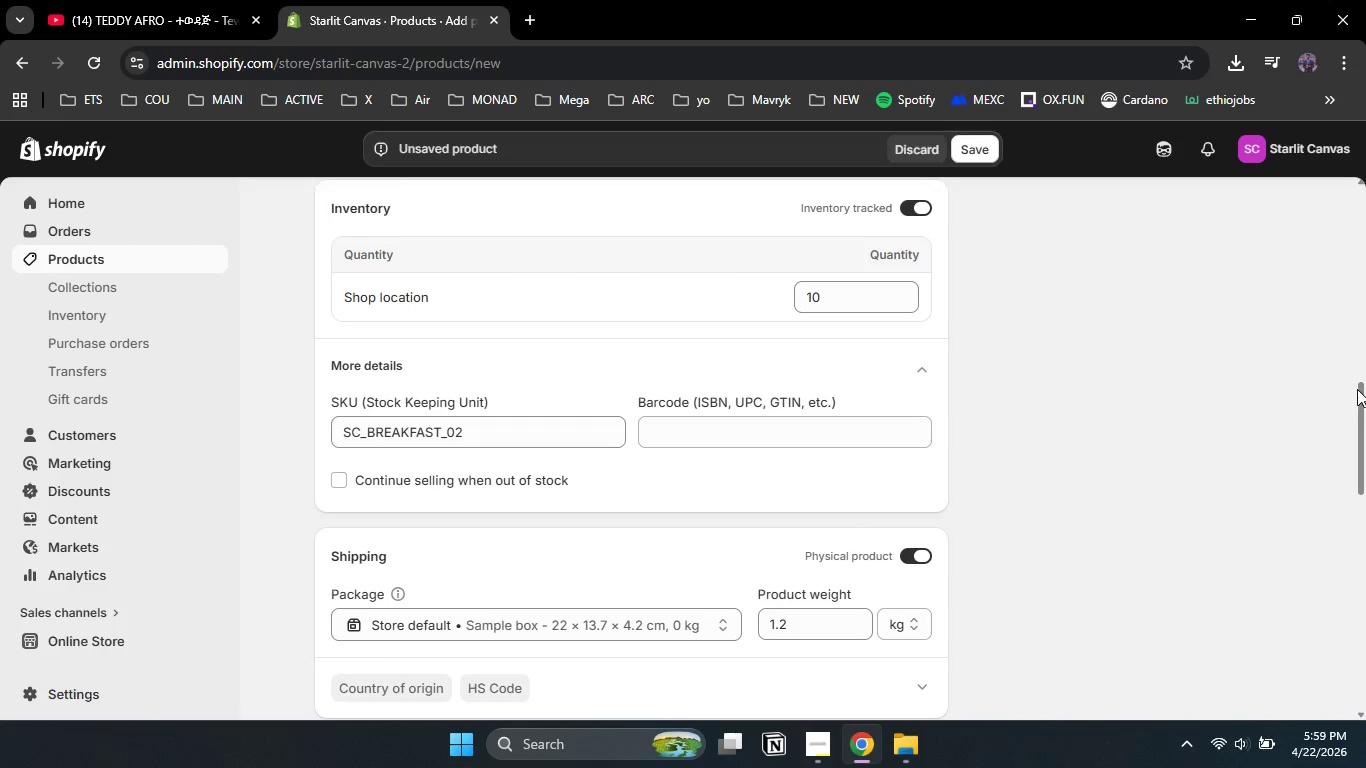 
left_click_drag(start_coordinate=[1359, 406], to_coordinate=[1360, 286])
 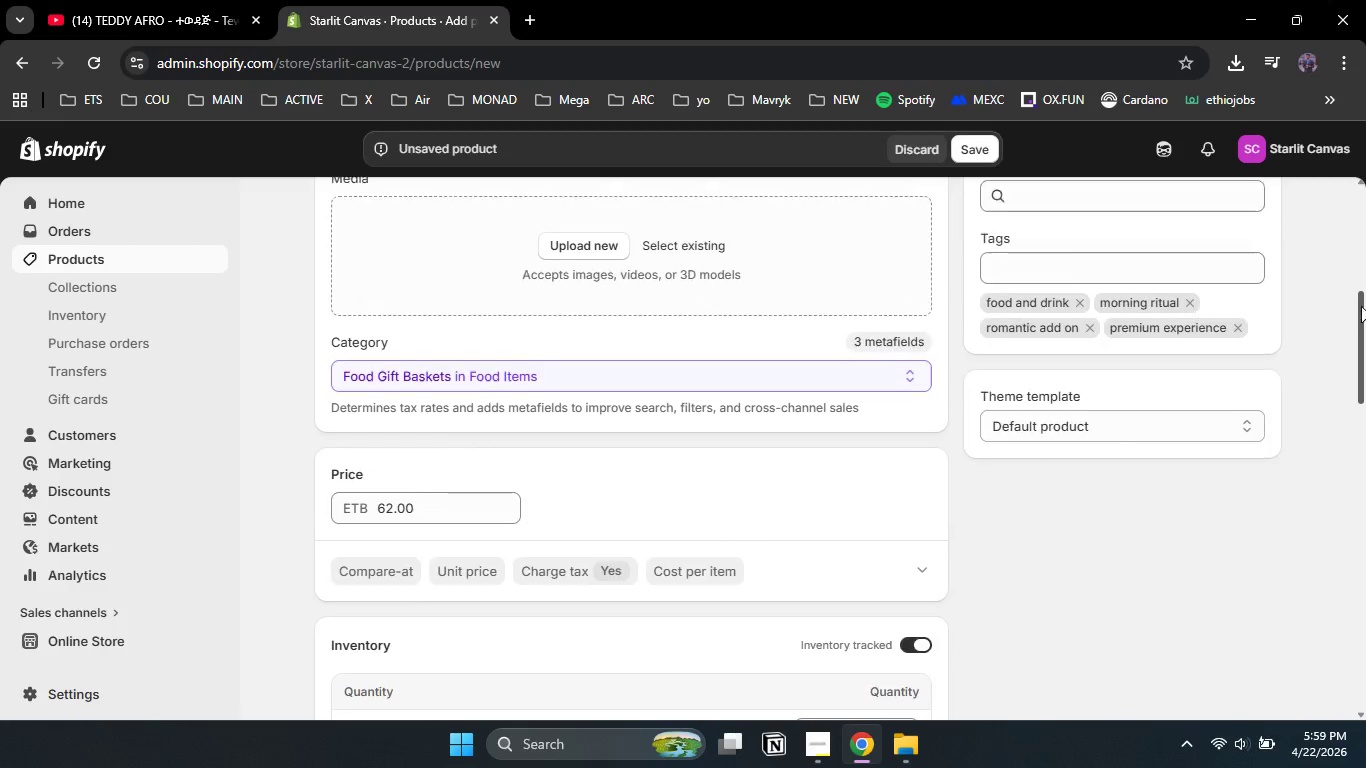 
left_click_drag(start_coordinate=[1360, 286], to_coordinate=[782, 340])
 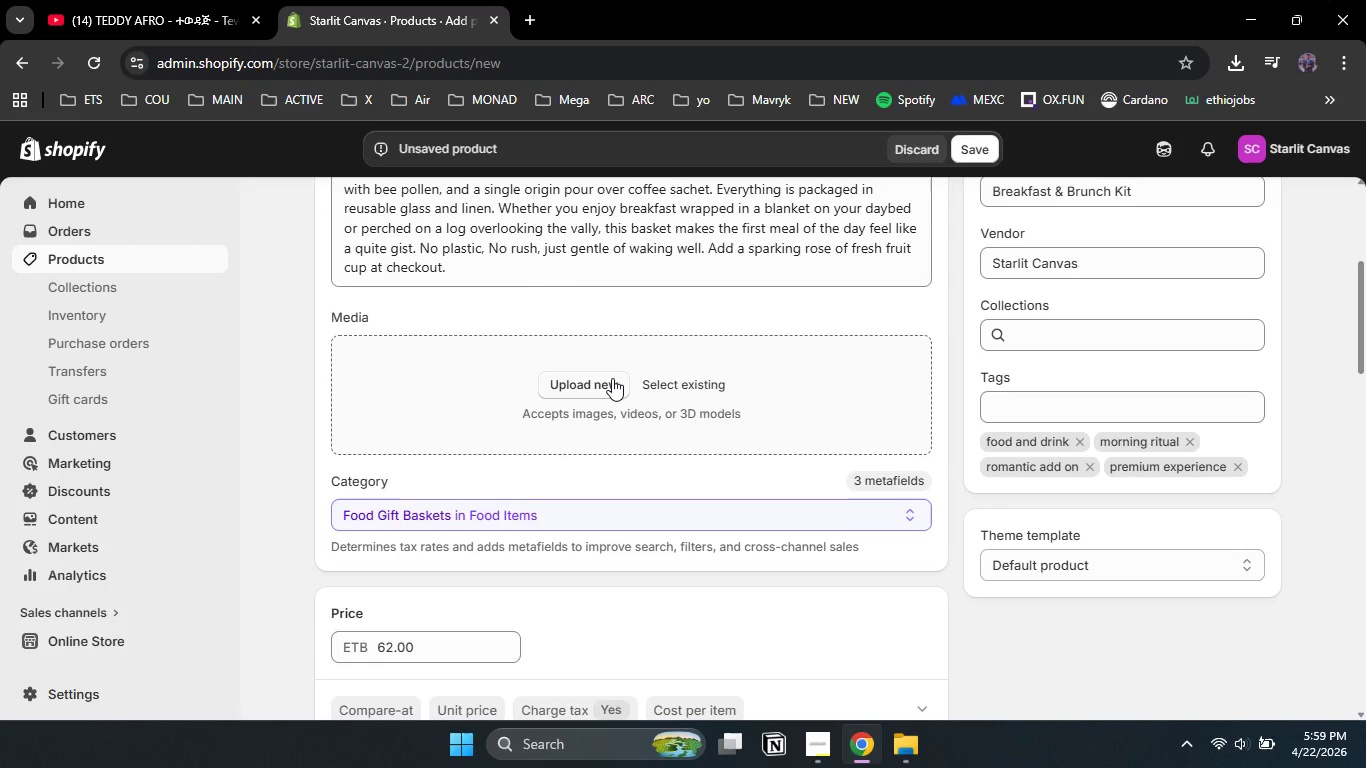 
left_click([612, 378])
 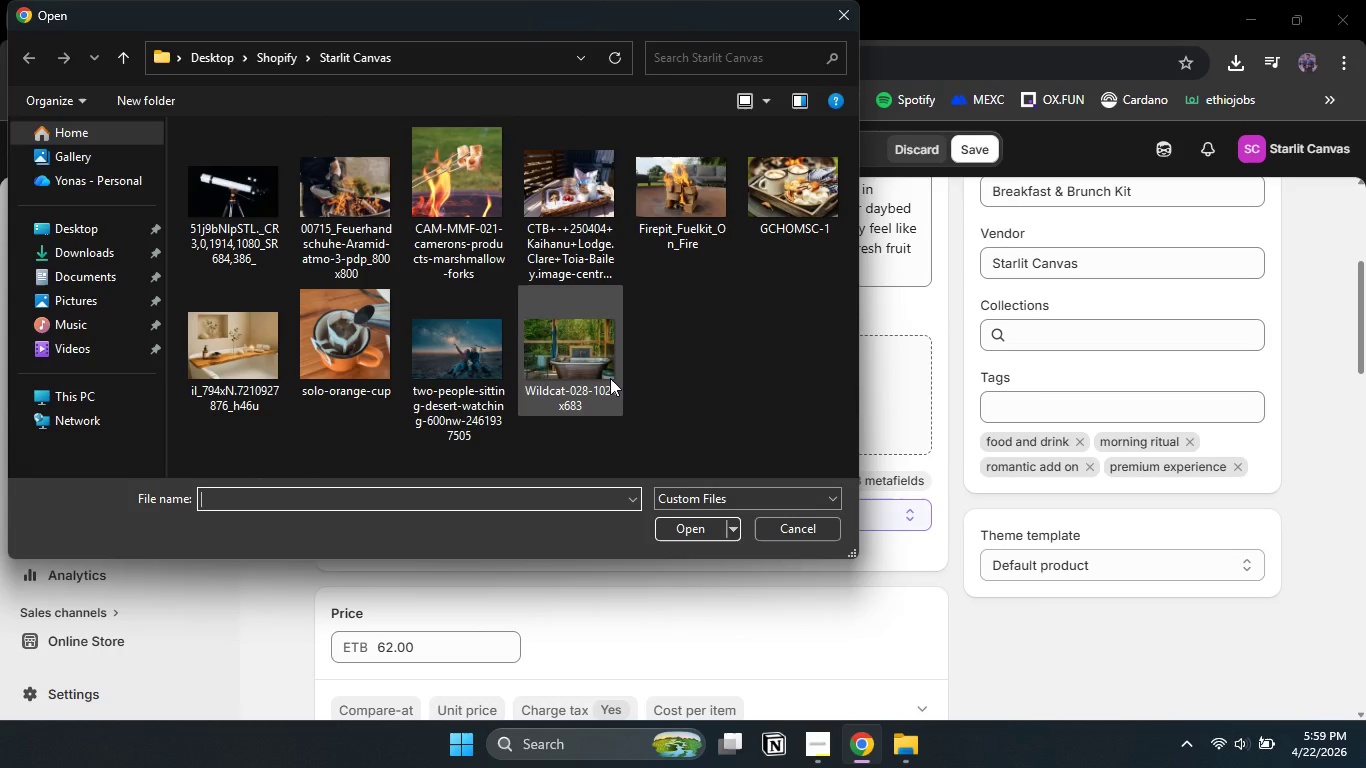 
wait(6.33)
 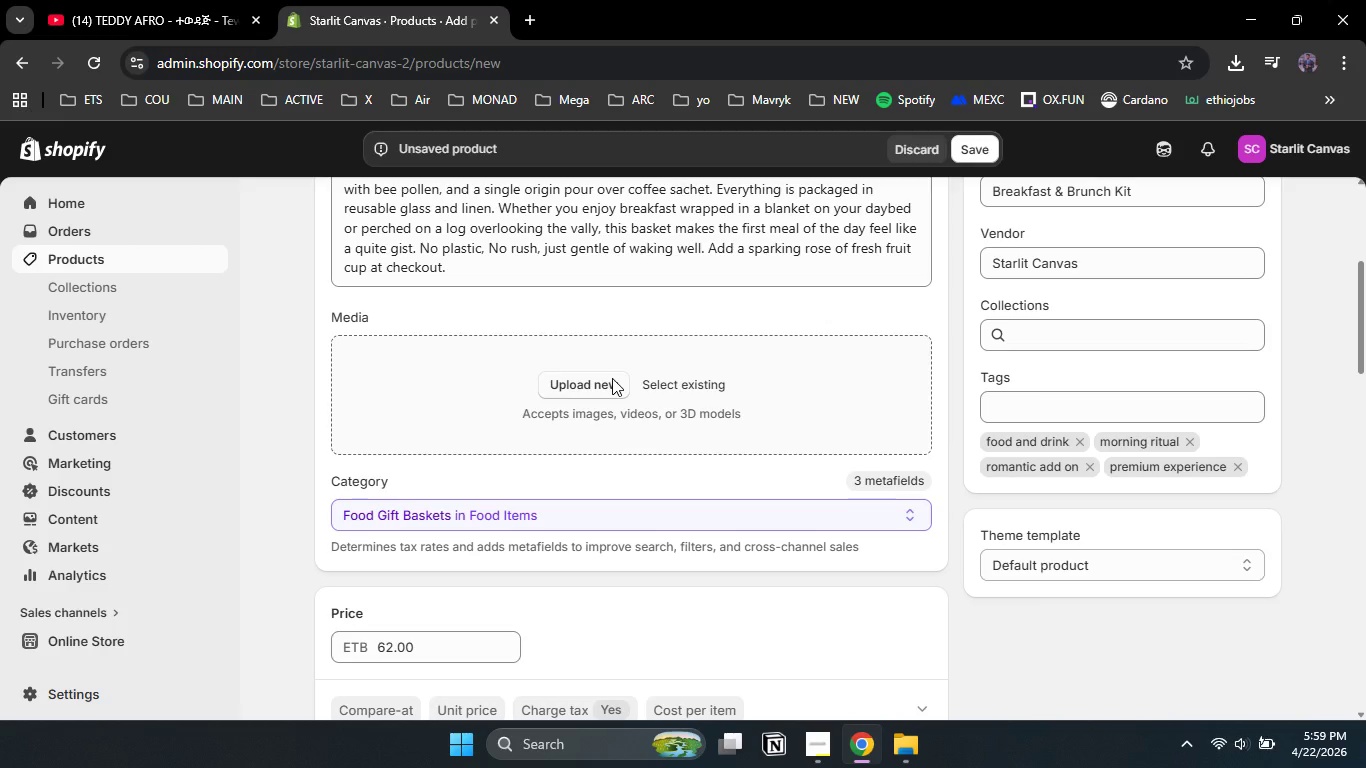 
left_click([583, 248])
 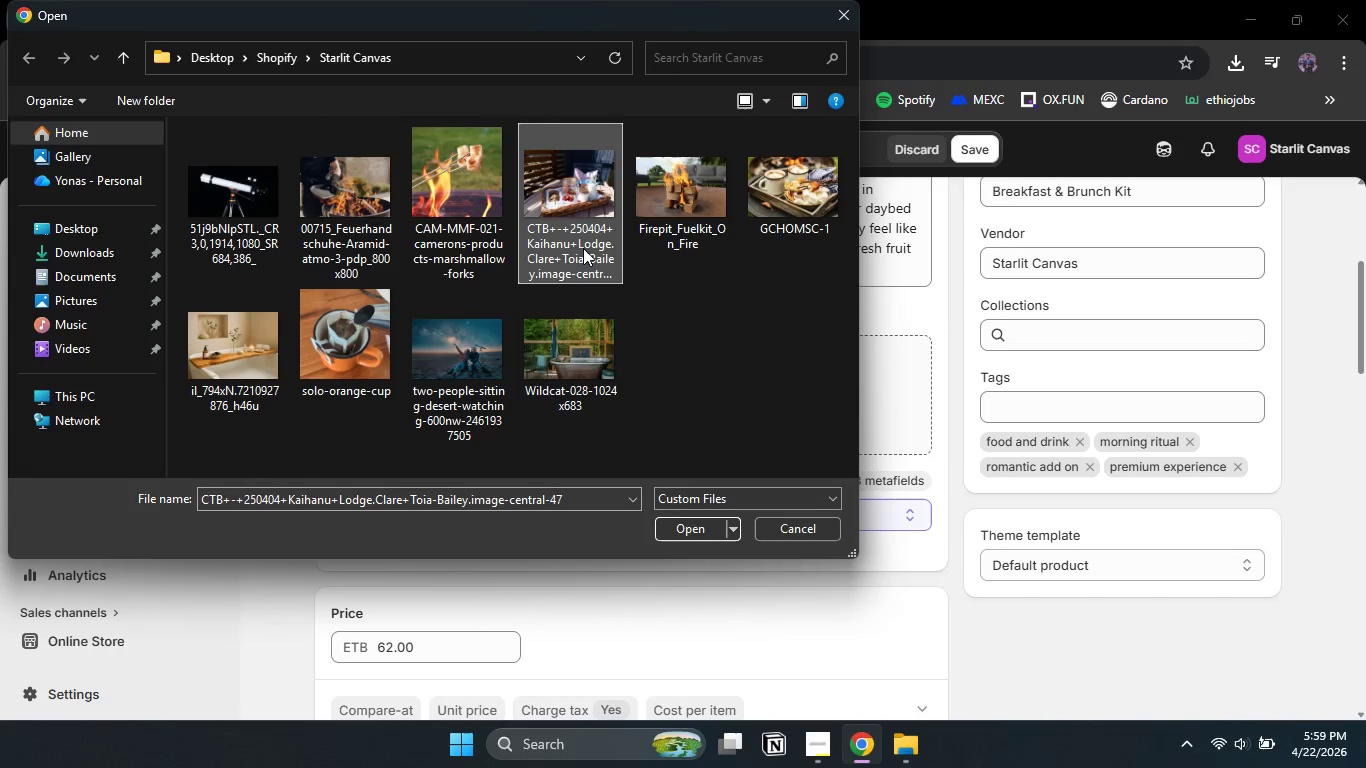 
hold_key(key=ControlLeft, duration=1.39)
left_click([365, 350])
 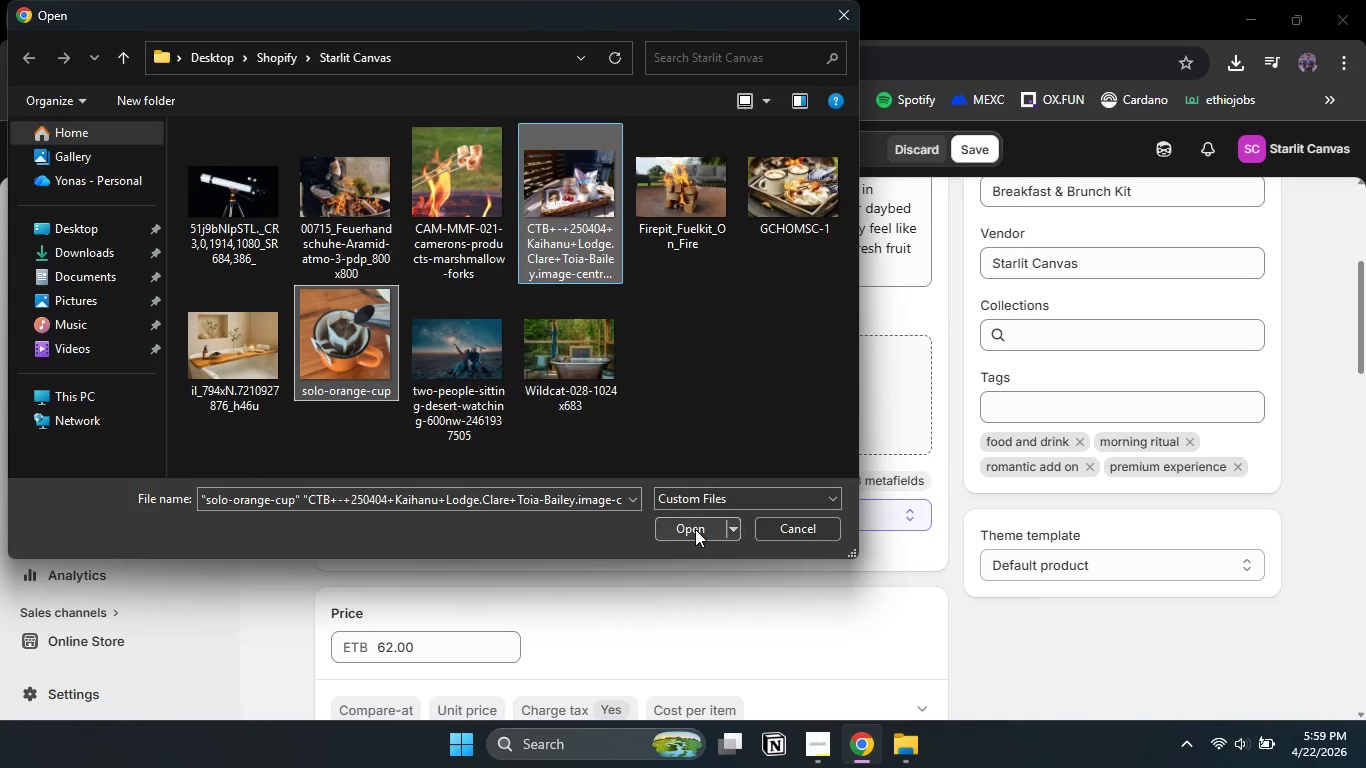 
left_click([695, 529])
 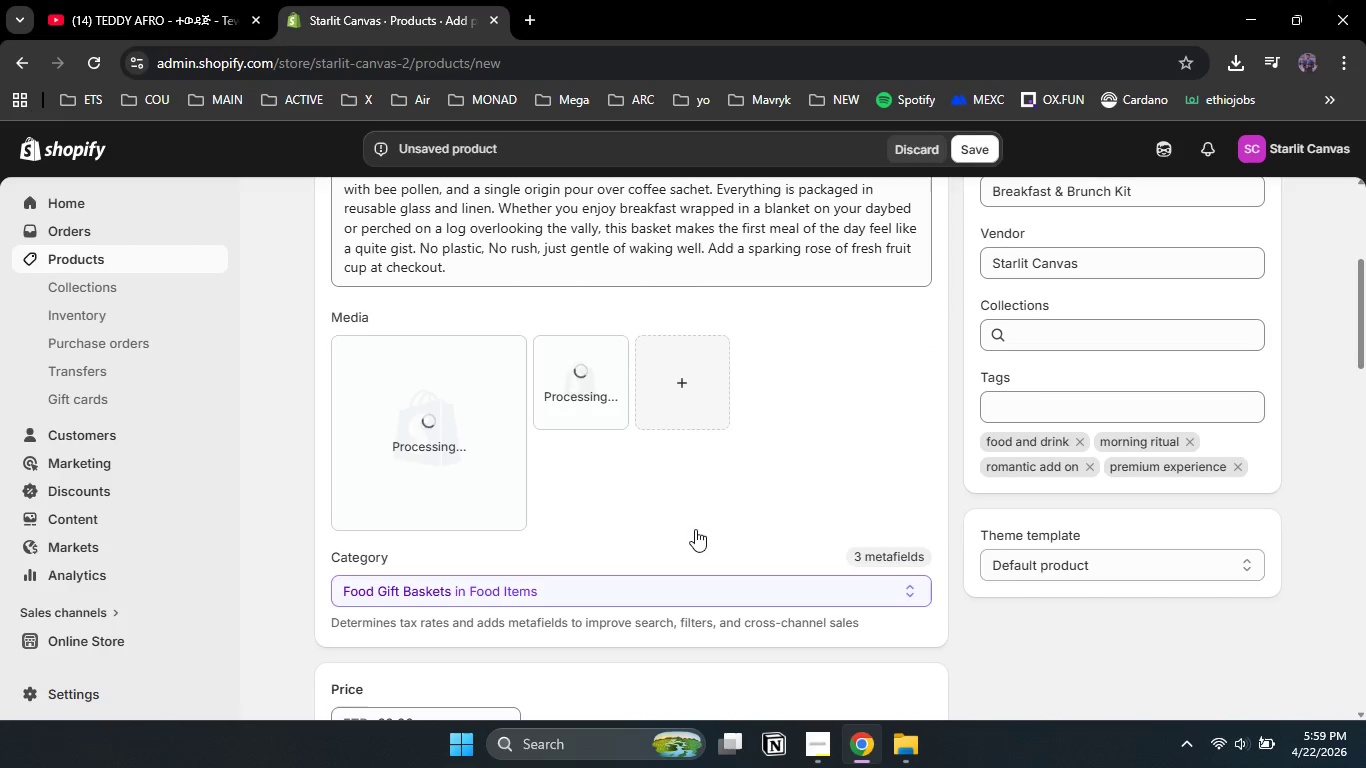 
wait(10.11)
 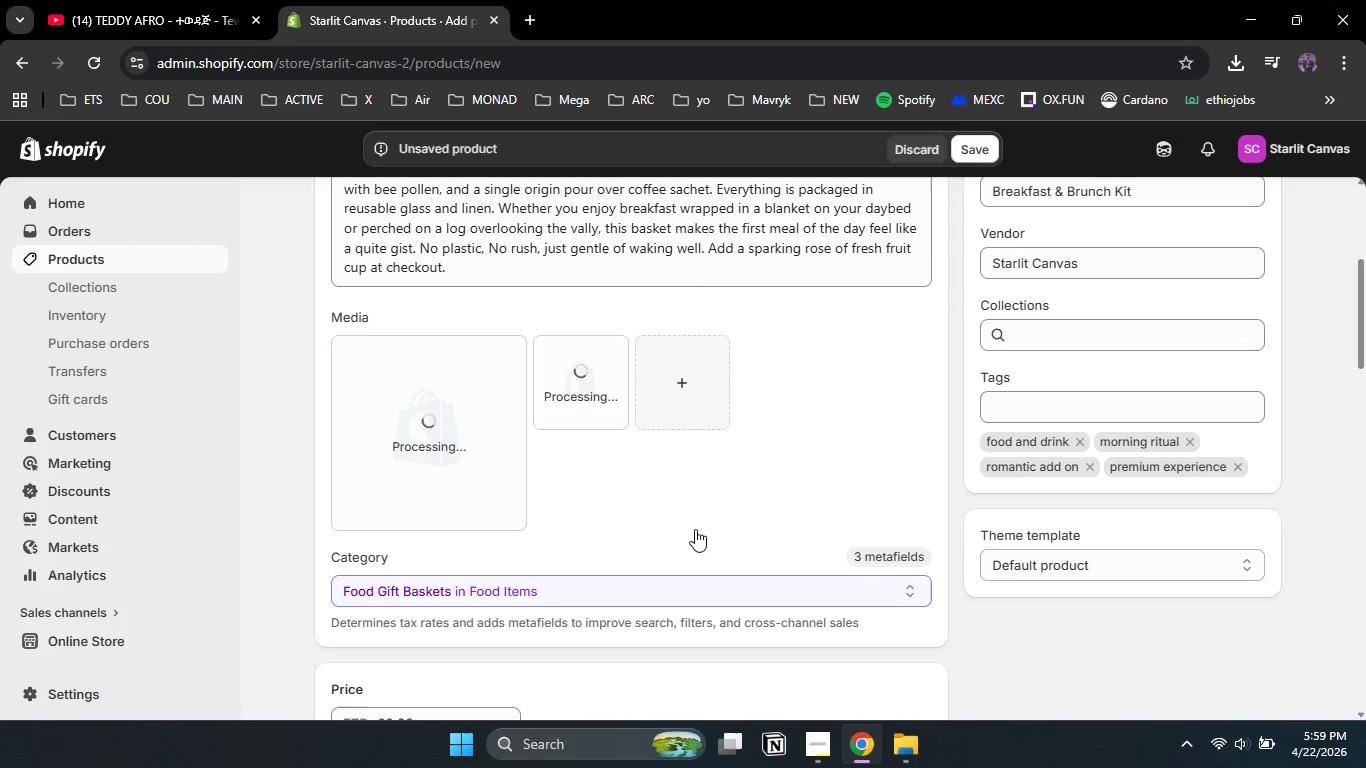 
left_click([467, 434])
 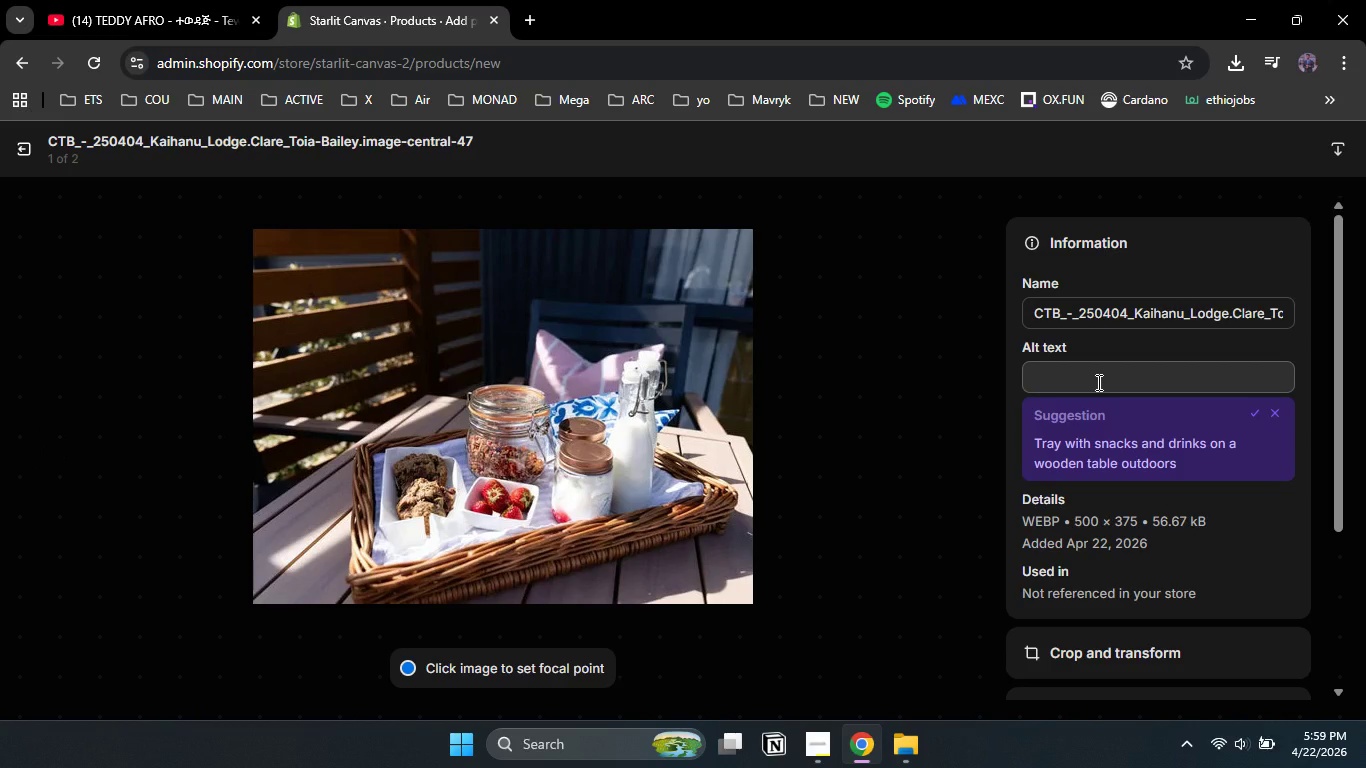 
wait(5.25)
 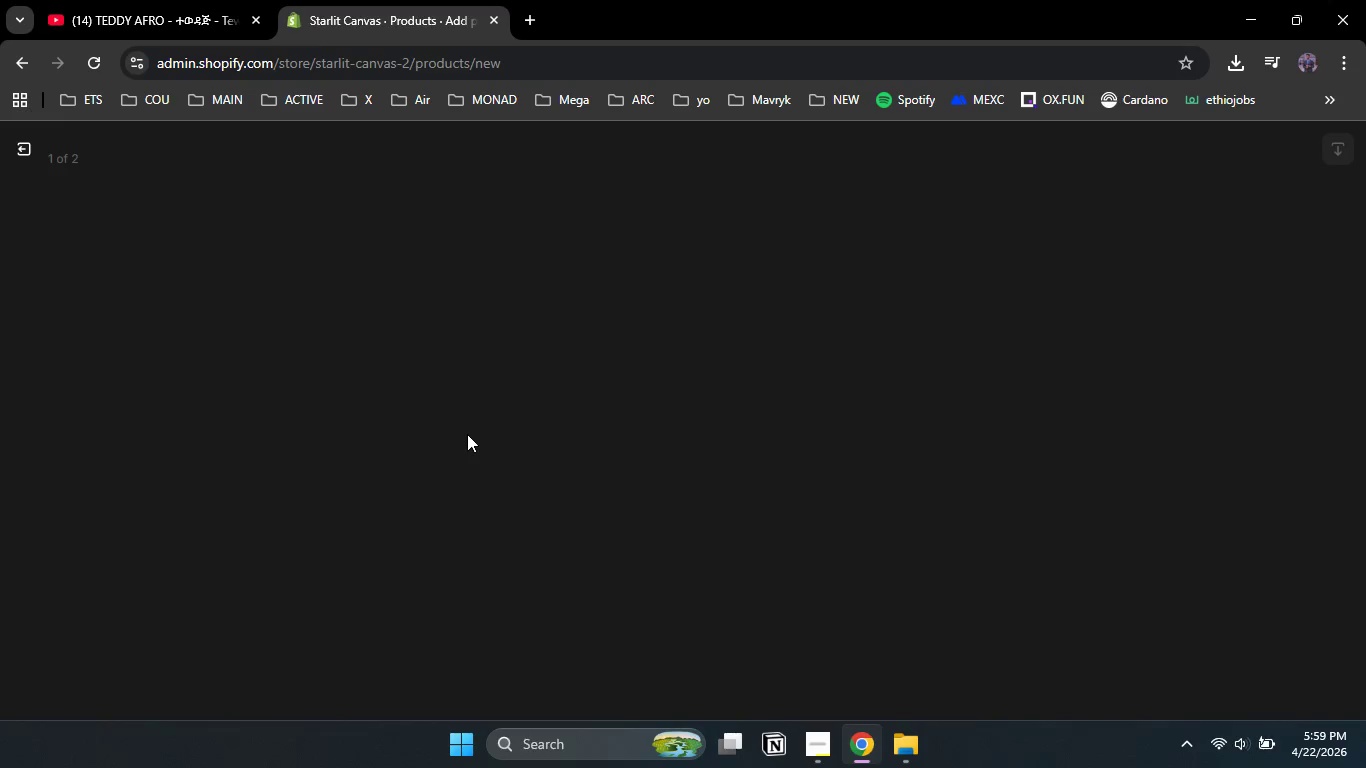 
left_click([1097, 382])
 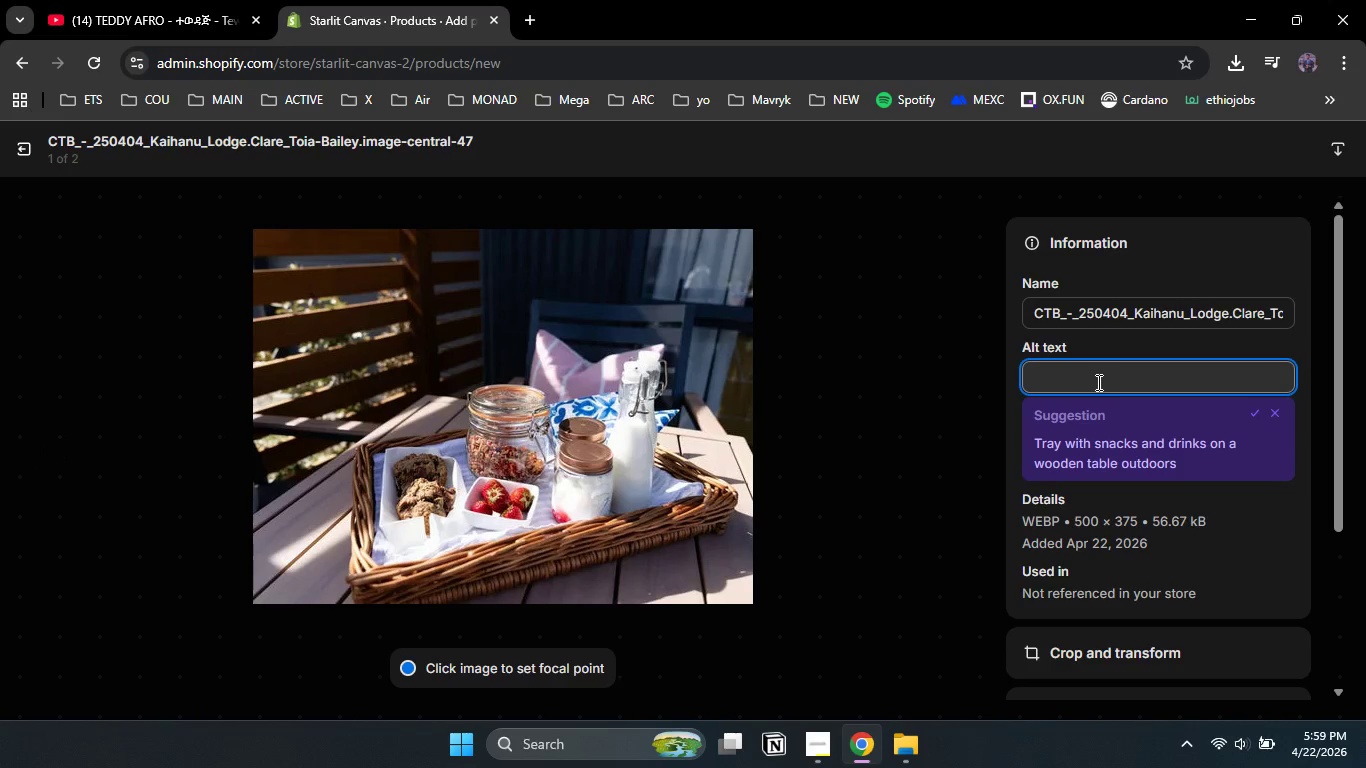 
type(Artisanal dawn breakfast basket )
 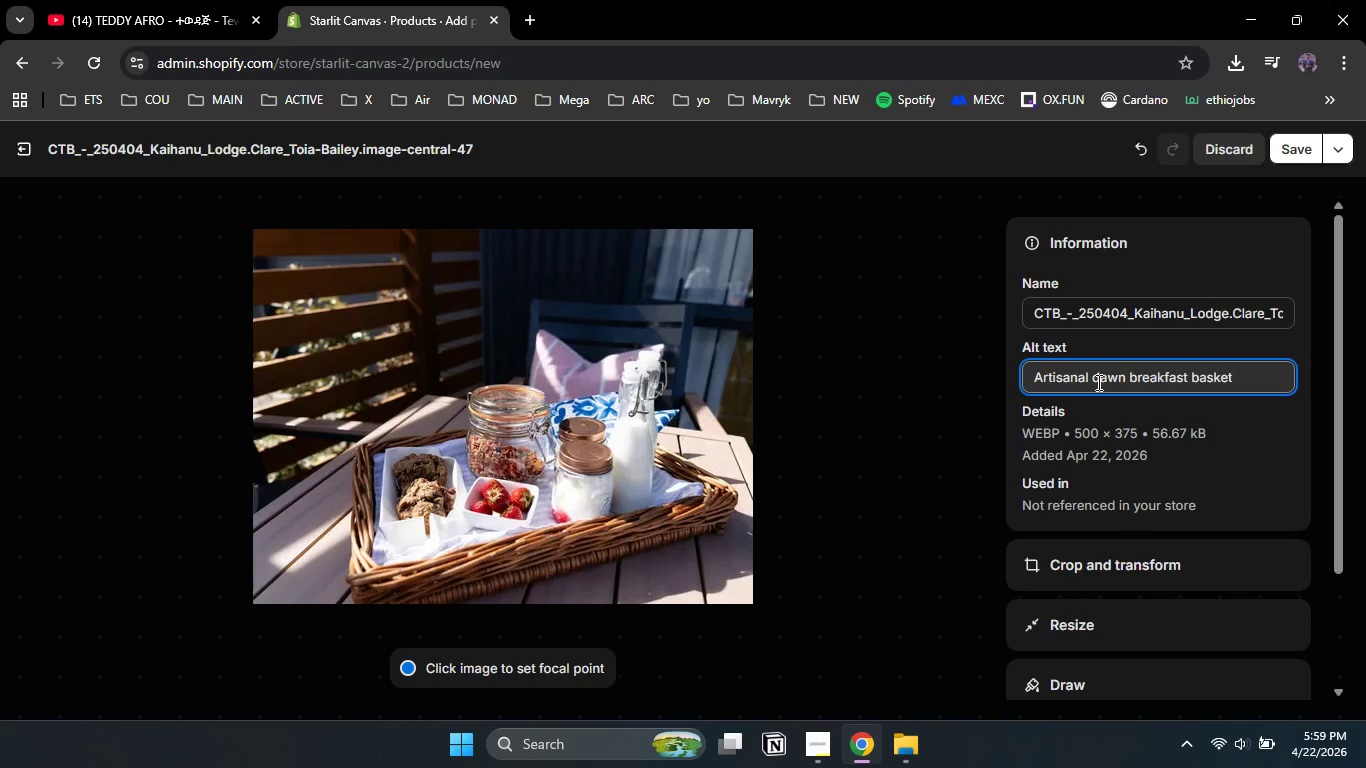 
type(delivered to a glamoing suit deck at sunrise with croisa)
key(Backspace)
type(sants and cofee)
 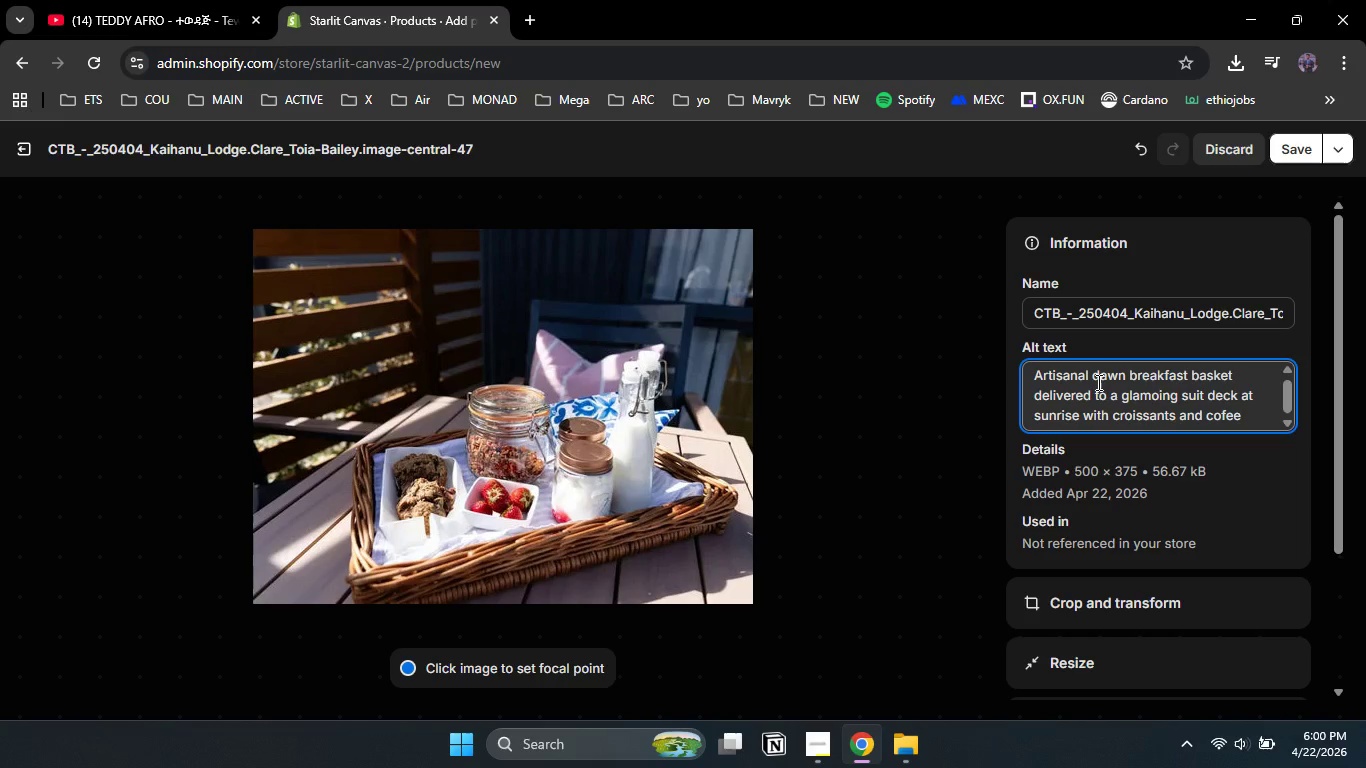 
key(ArrowLeft)
 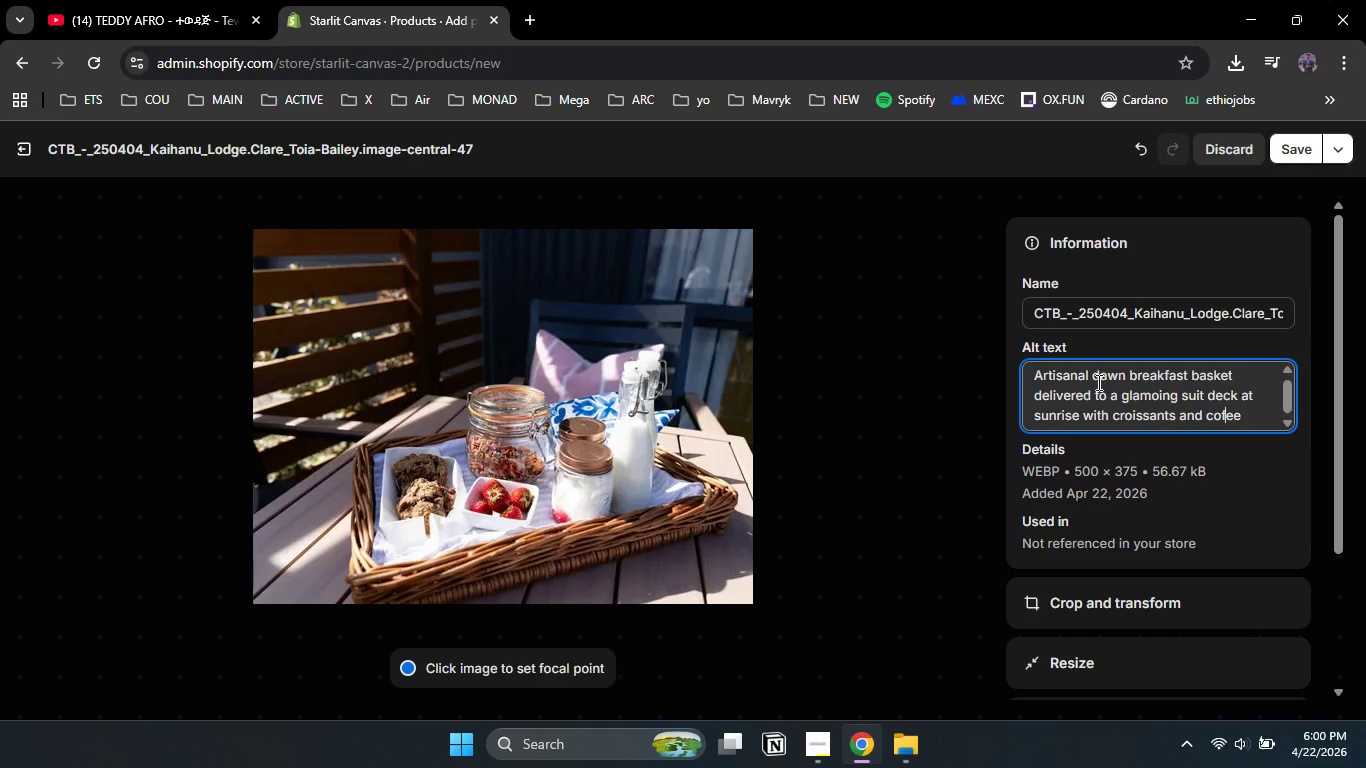 
key(ArrowLeft)
 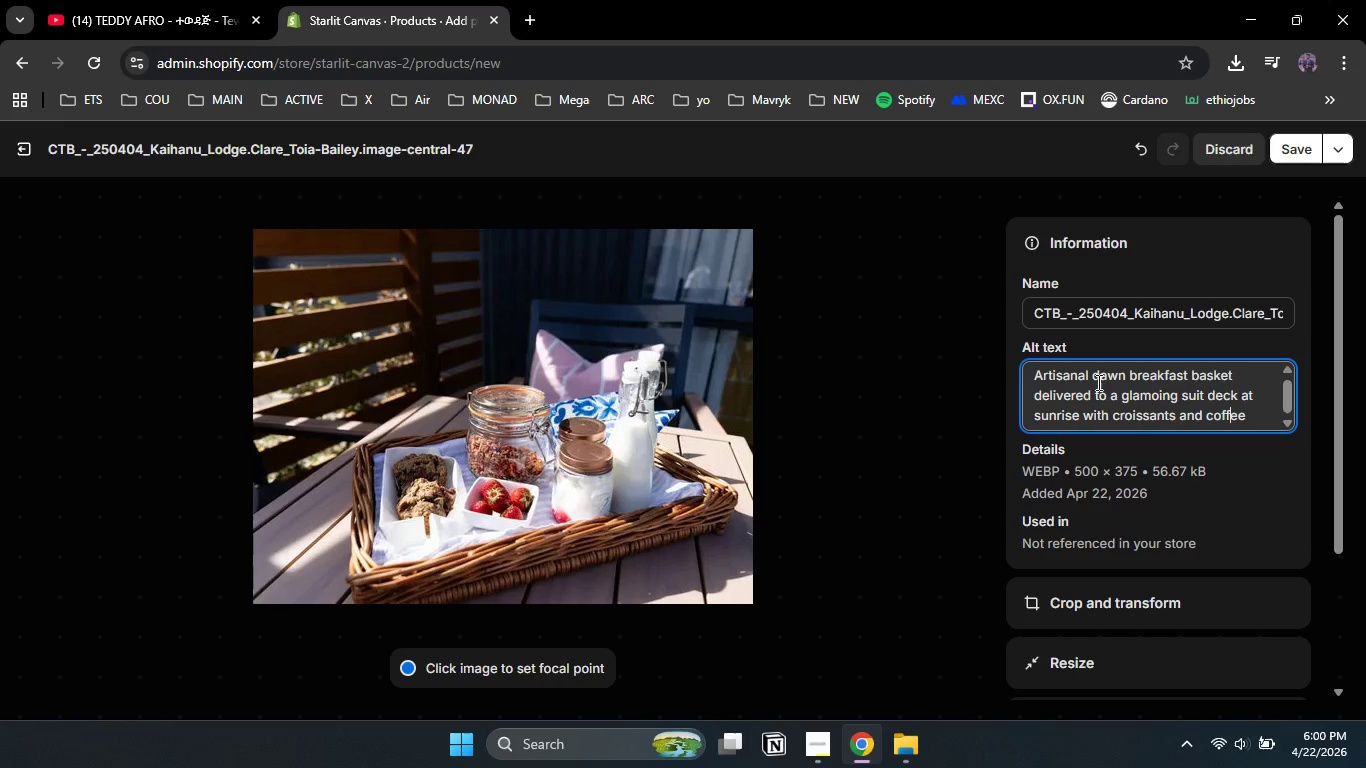 
key(F)
 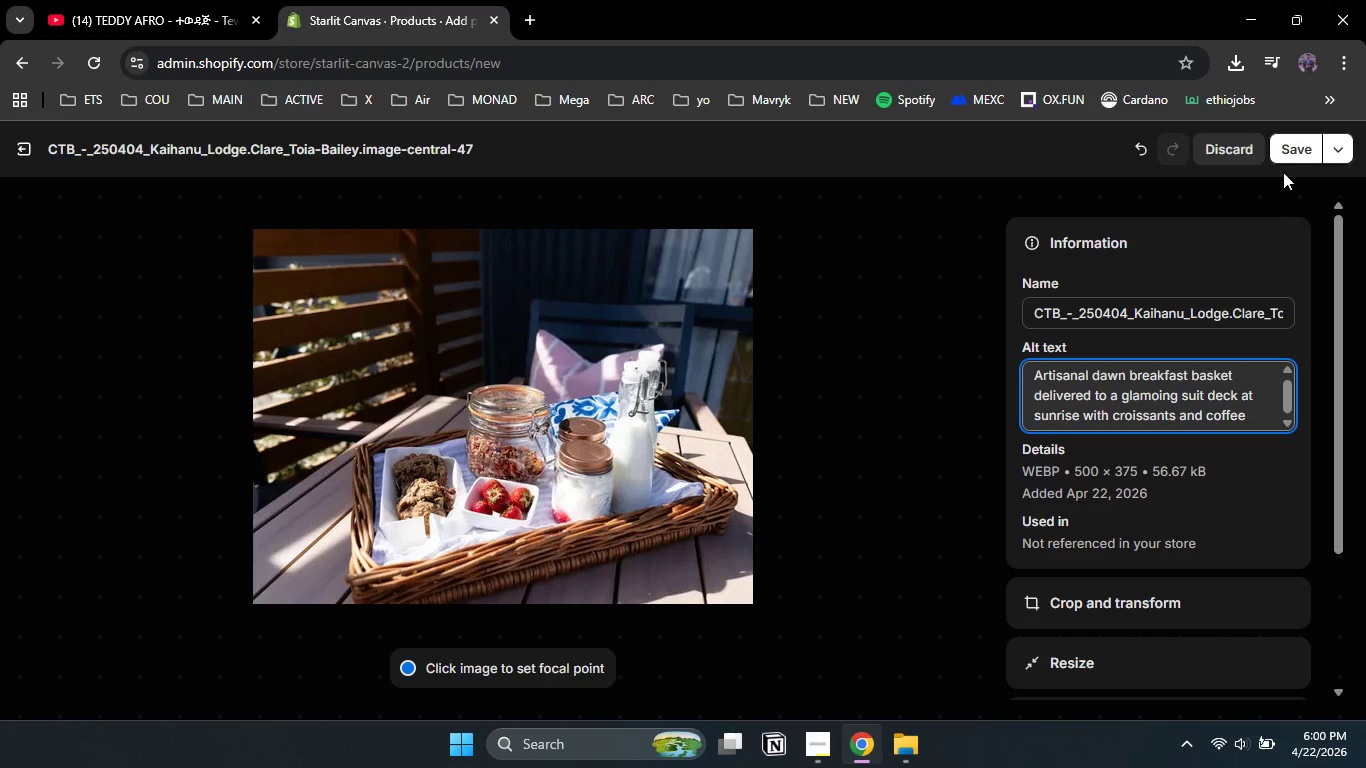 
left_click([1289, 164])
 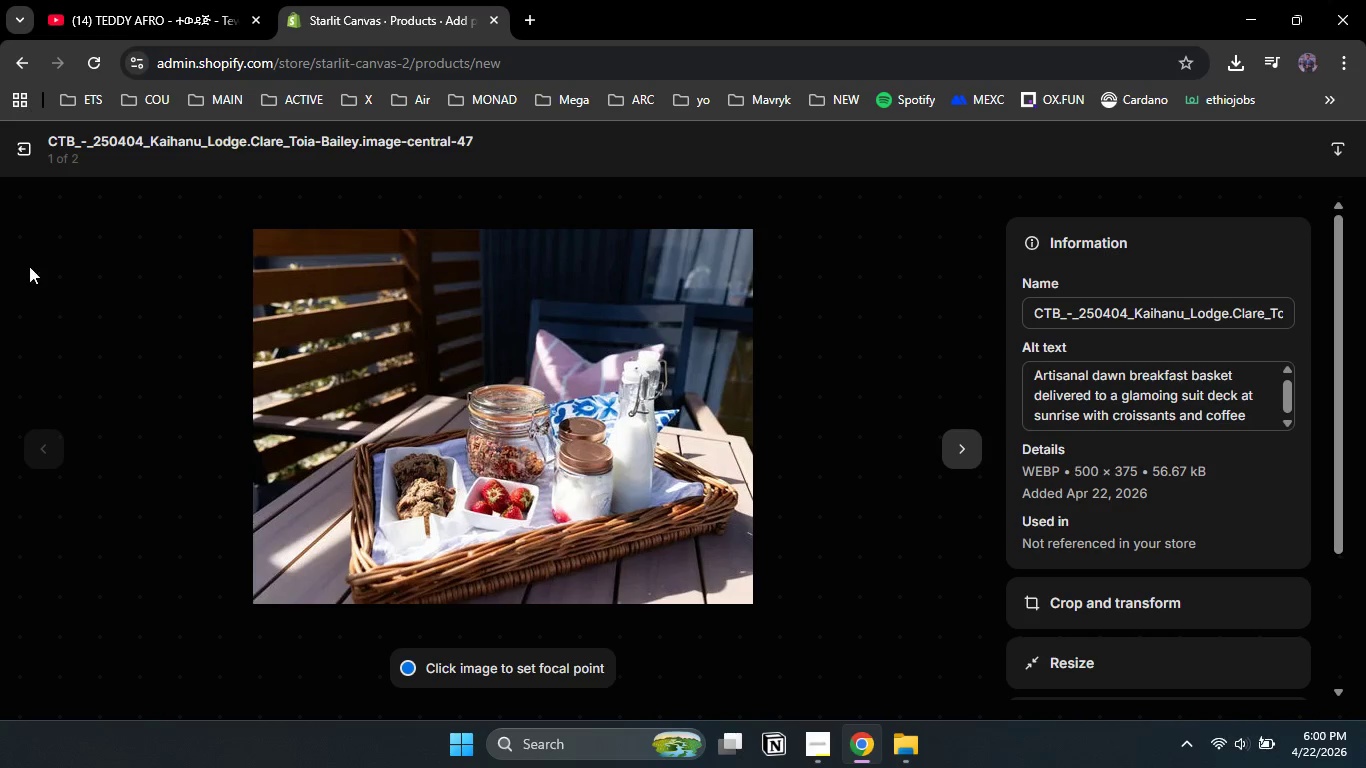 
left_click([22, 147])
 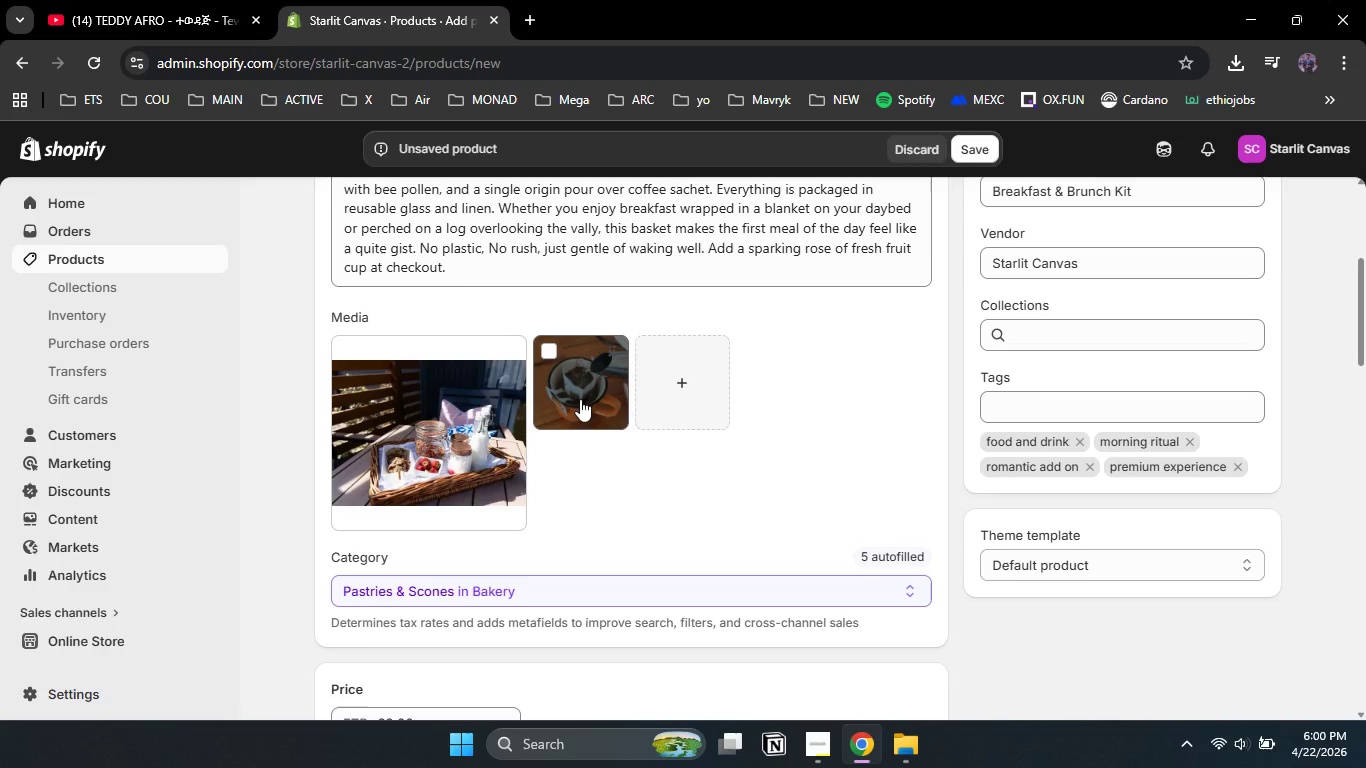 
left_click([594, 393])
 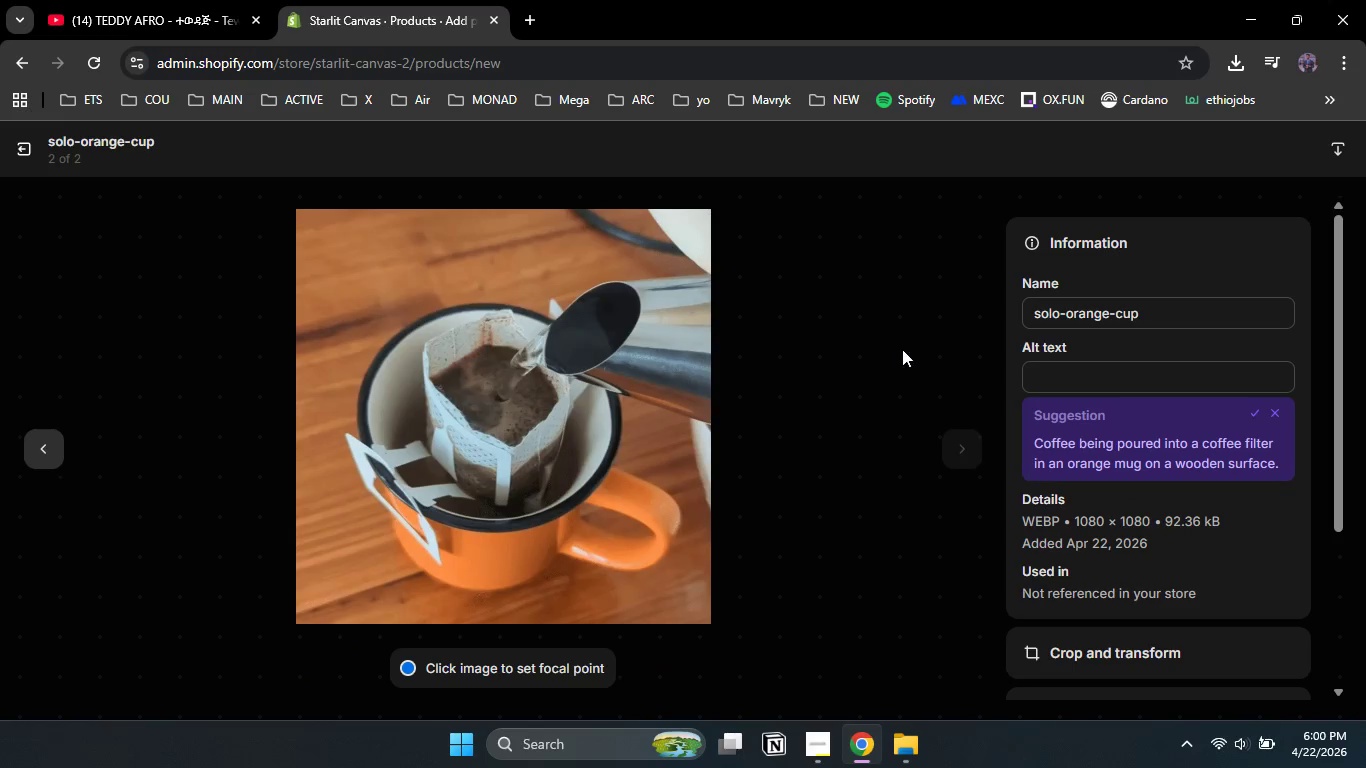 
left_click([1171, 367])
 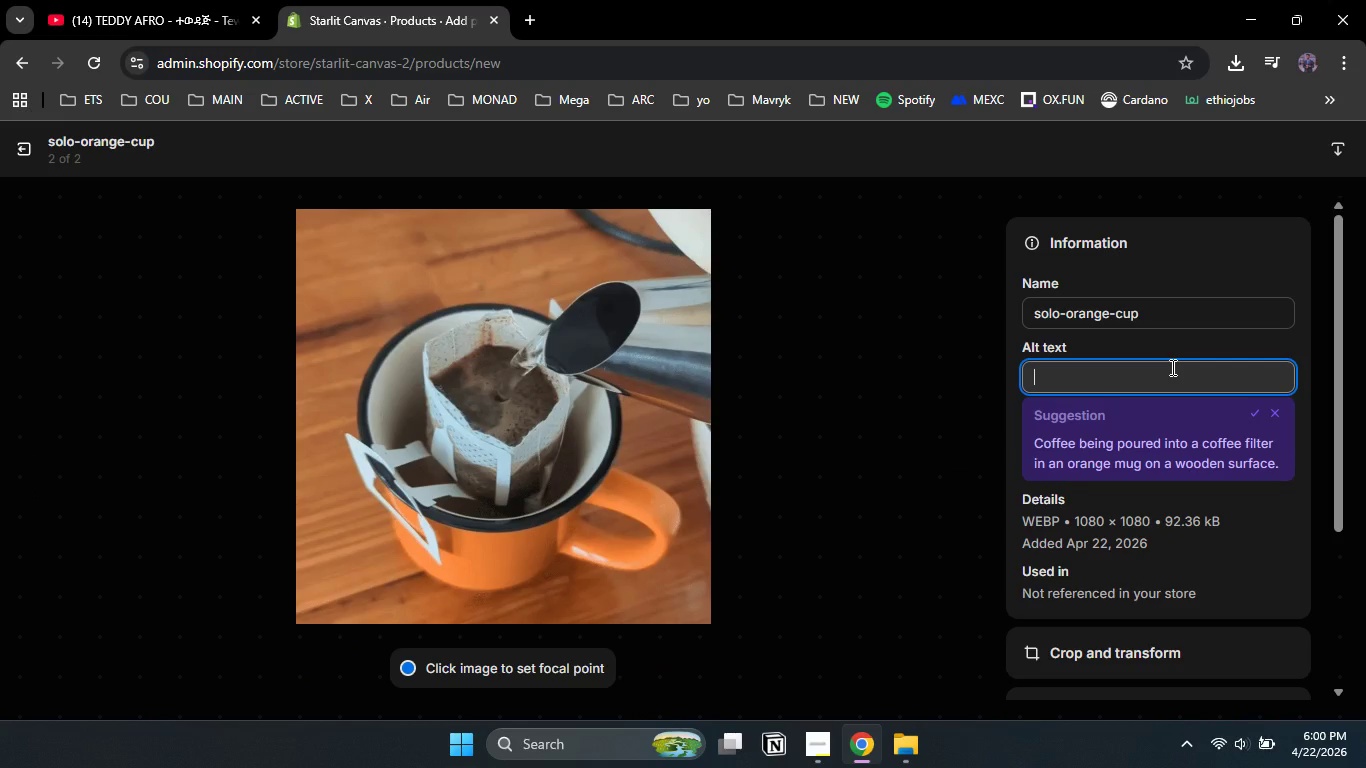 
type(single origin pour over coffee sachet and glass )
 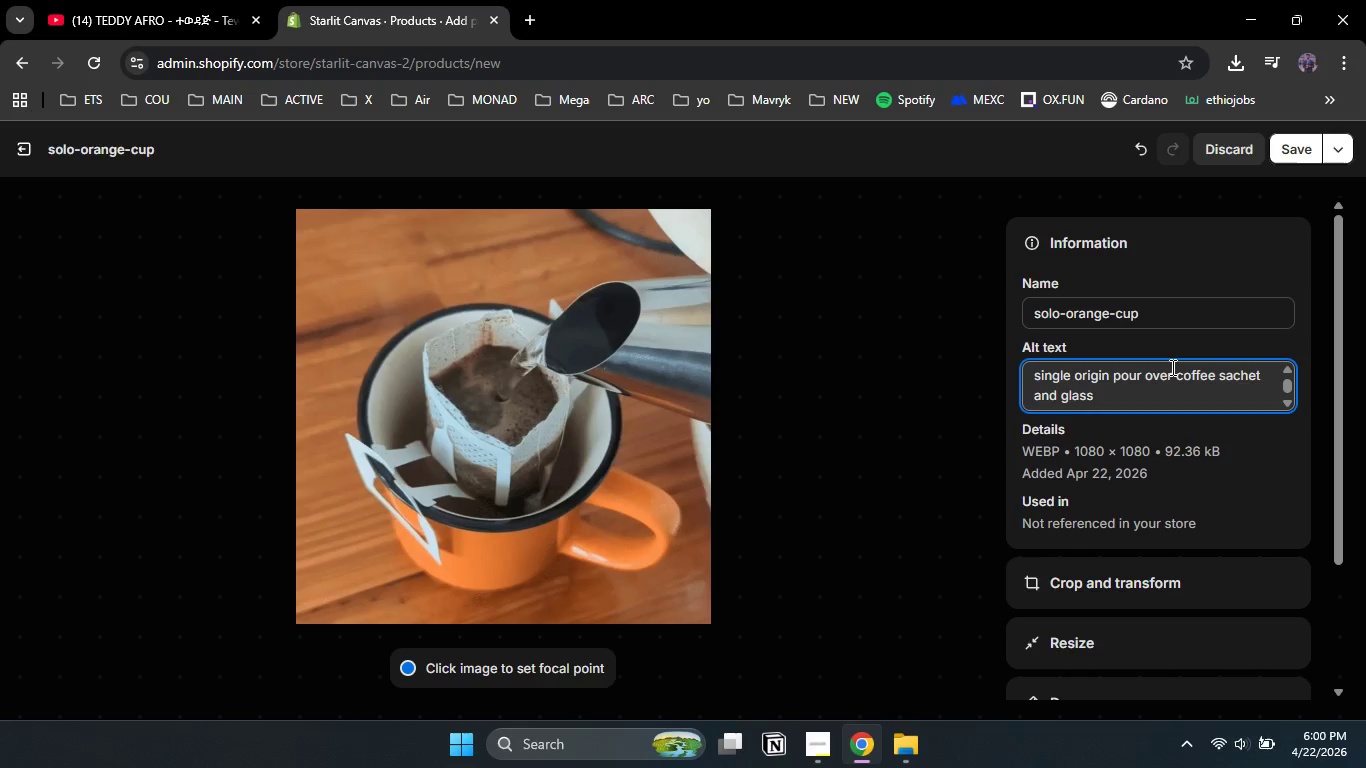 
hold_key(key=Backspace, duration=0.62)
 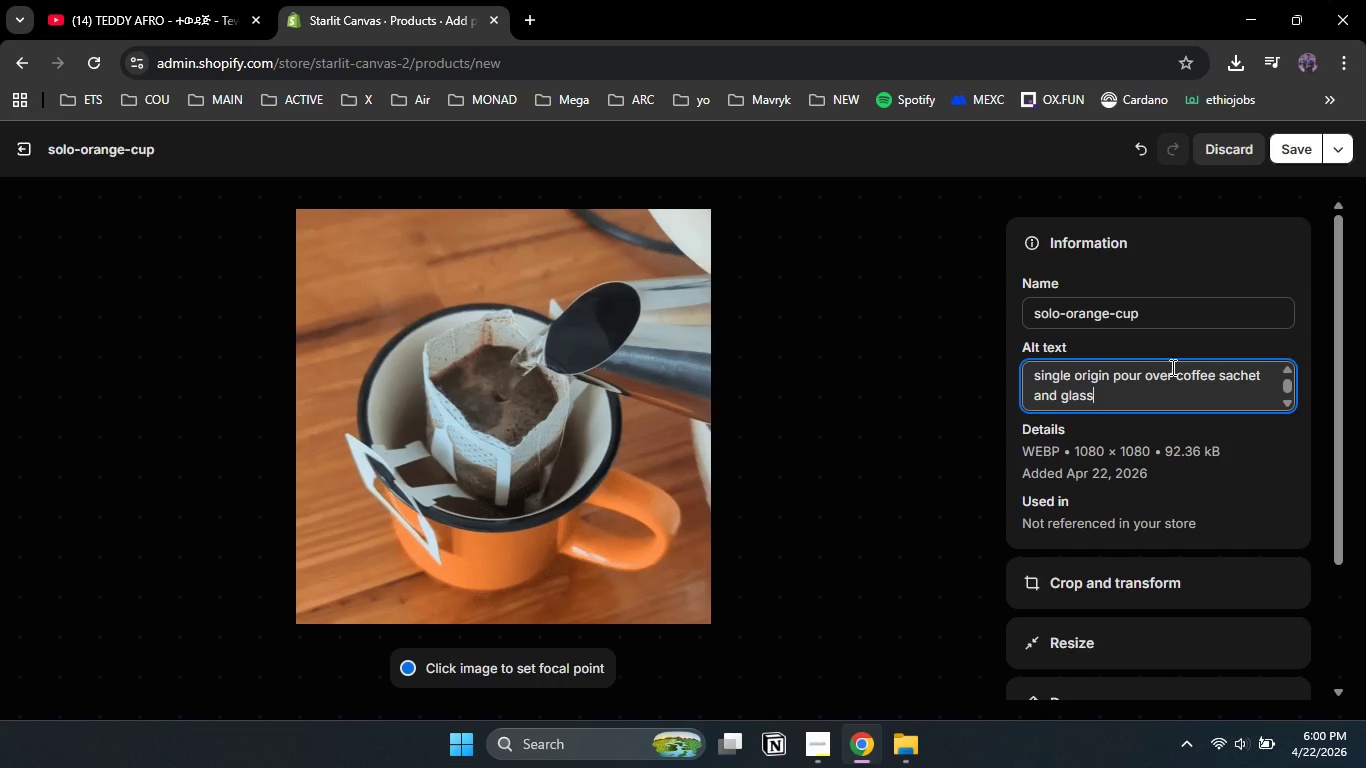 
key(Backspace)
type(in a kittle)
 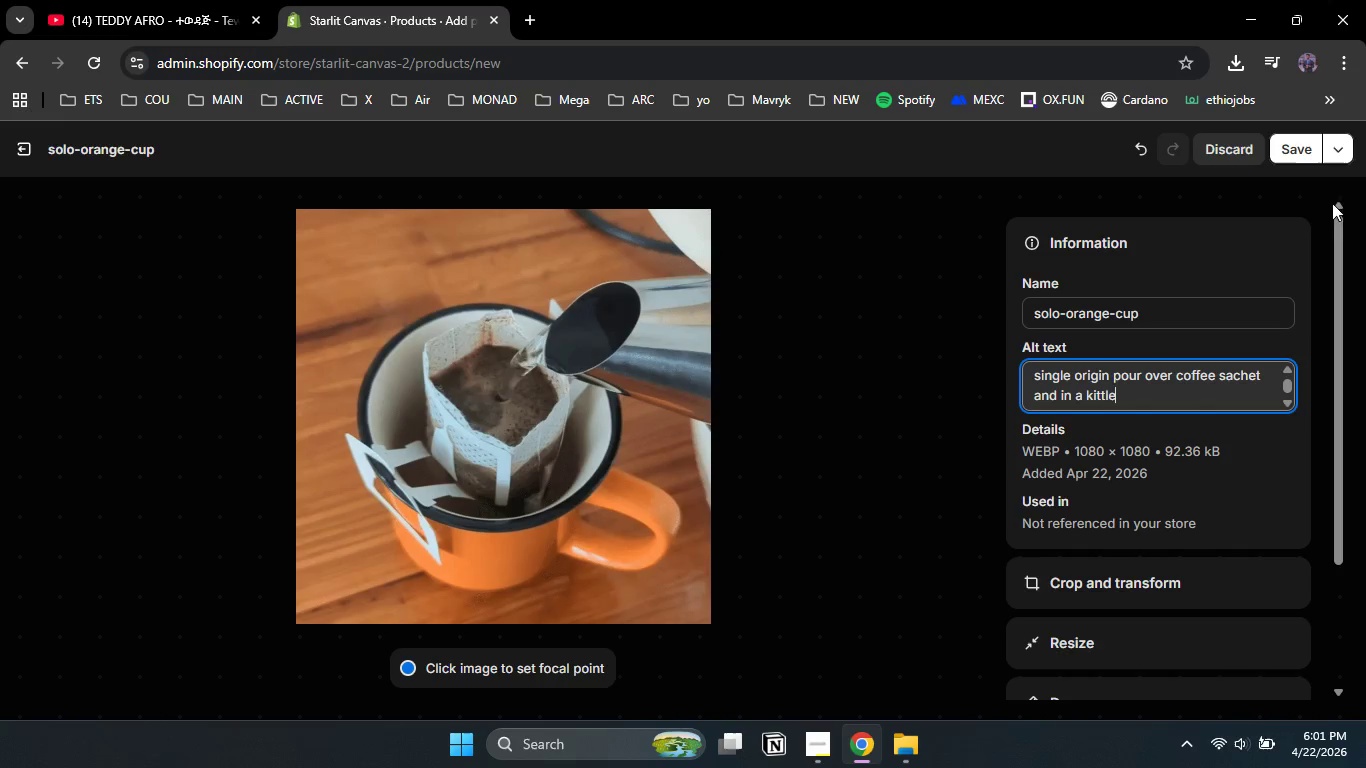 
left_click([1278, 150])
 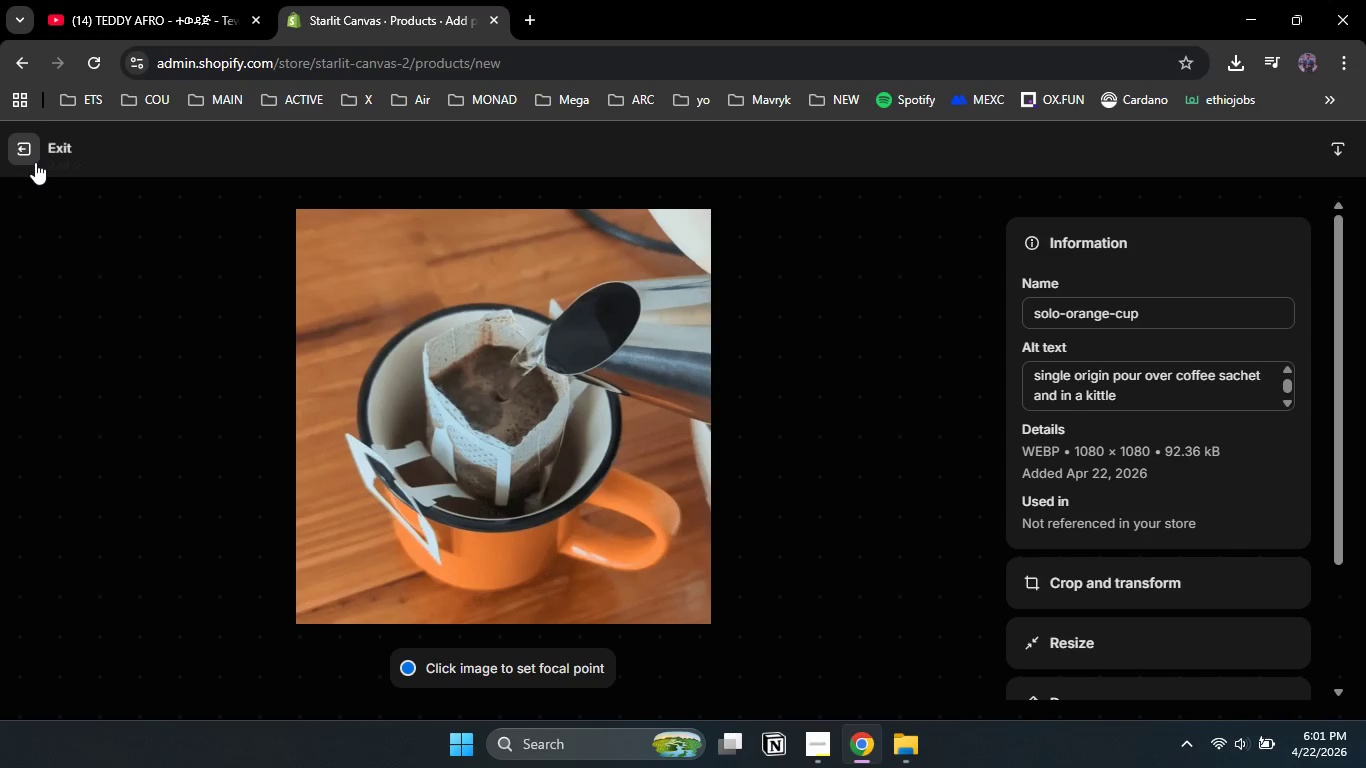 
left_click([35, 161])
 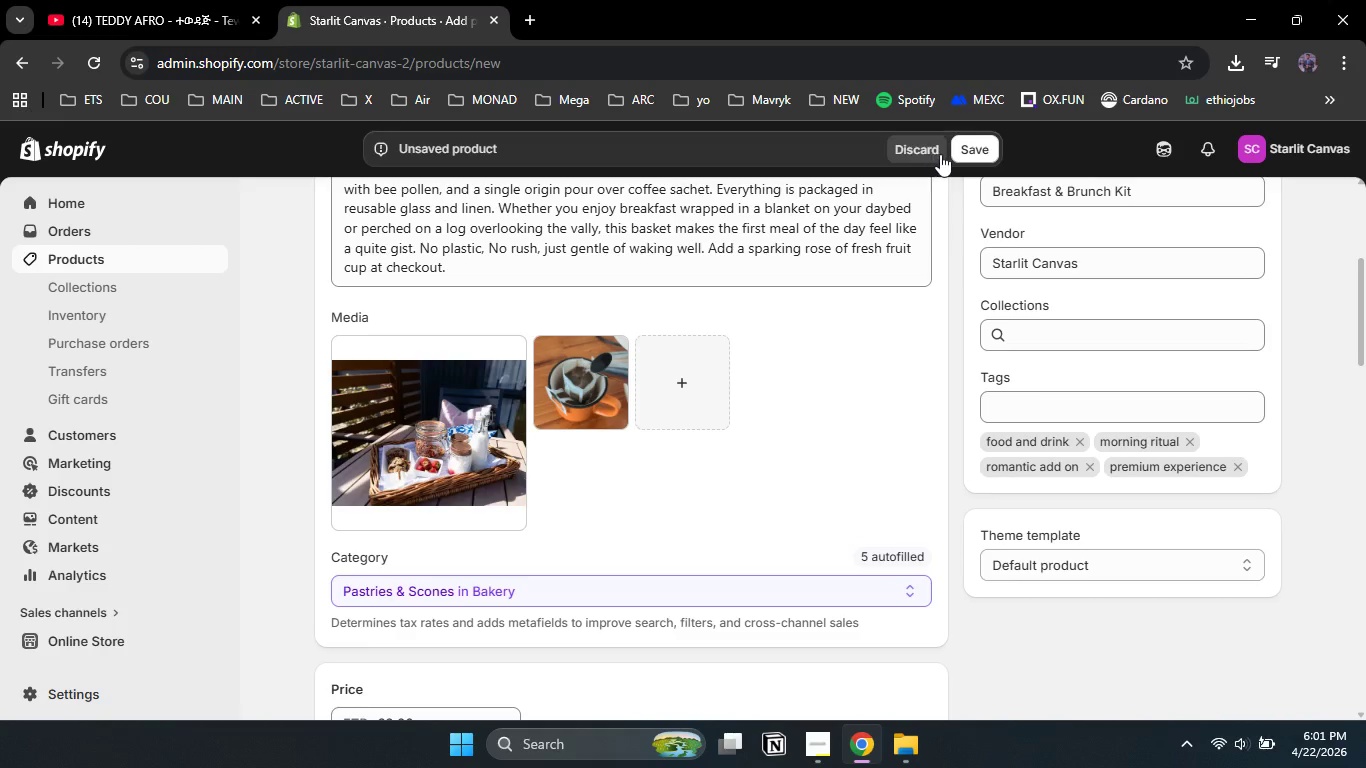 
left_click([971, 155])